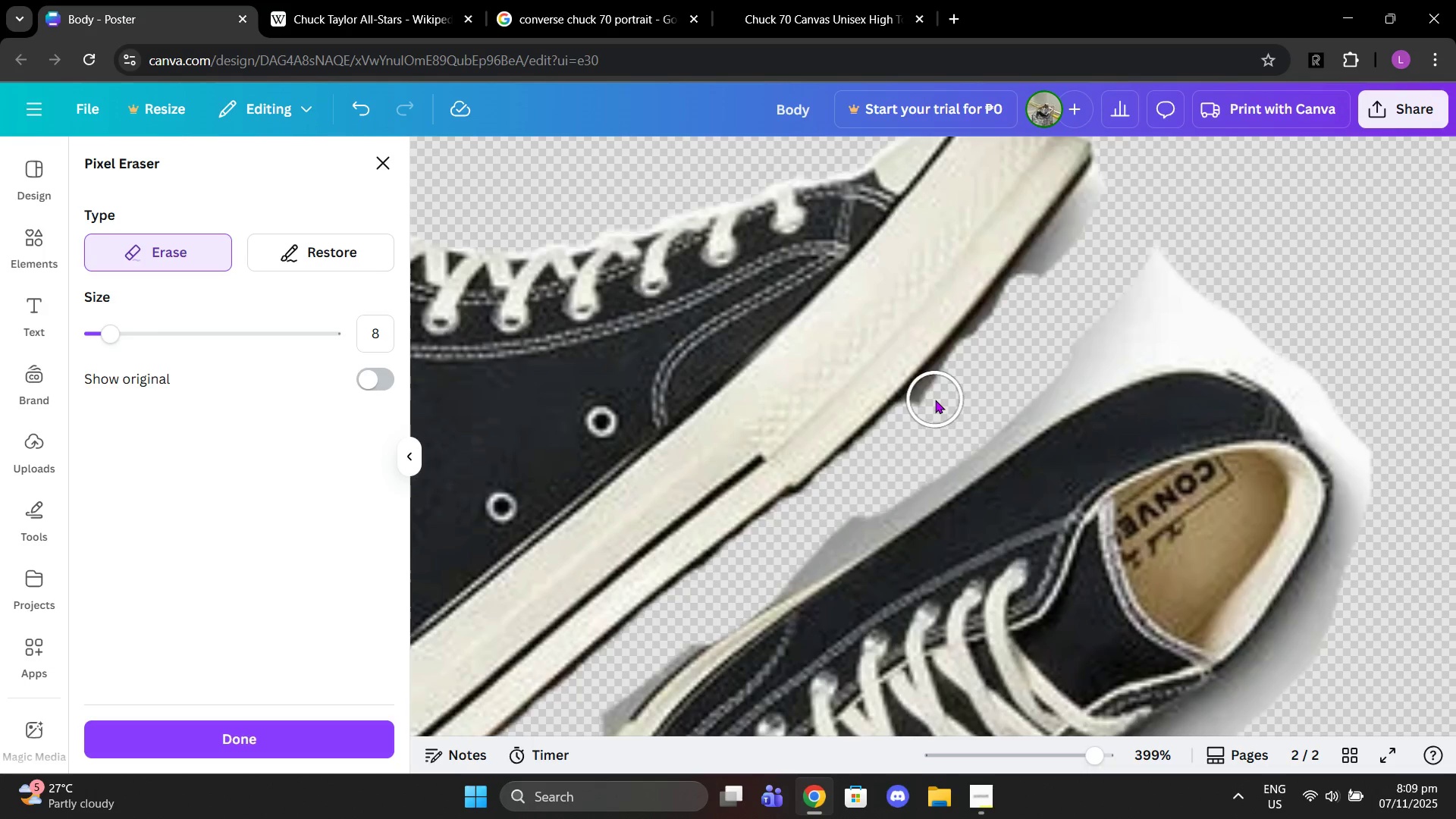 
left_click([935, 400])
 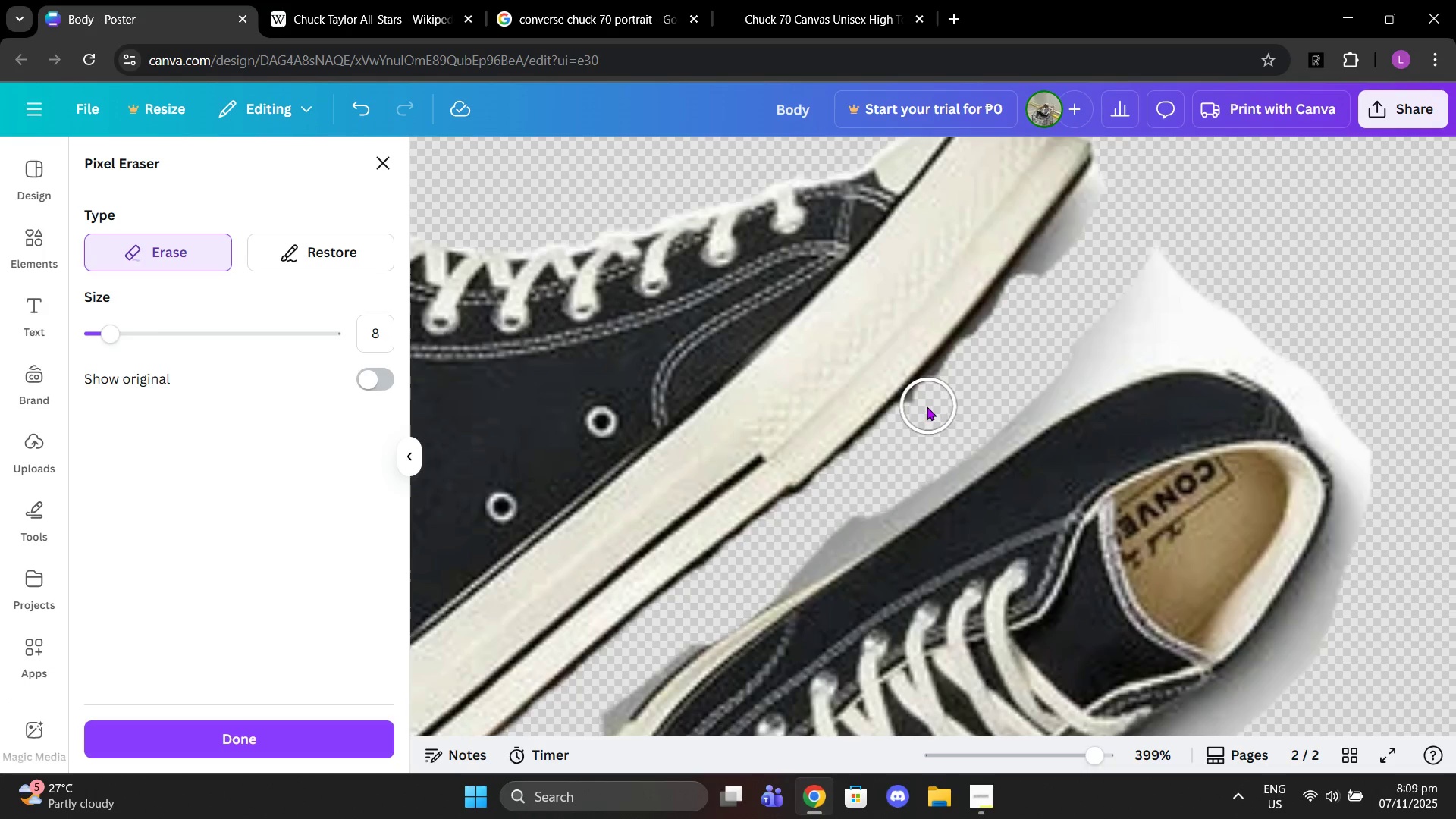 
left_click([927, 406])
 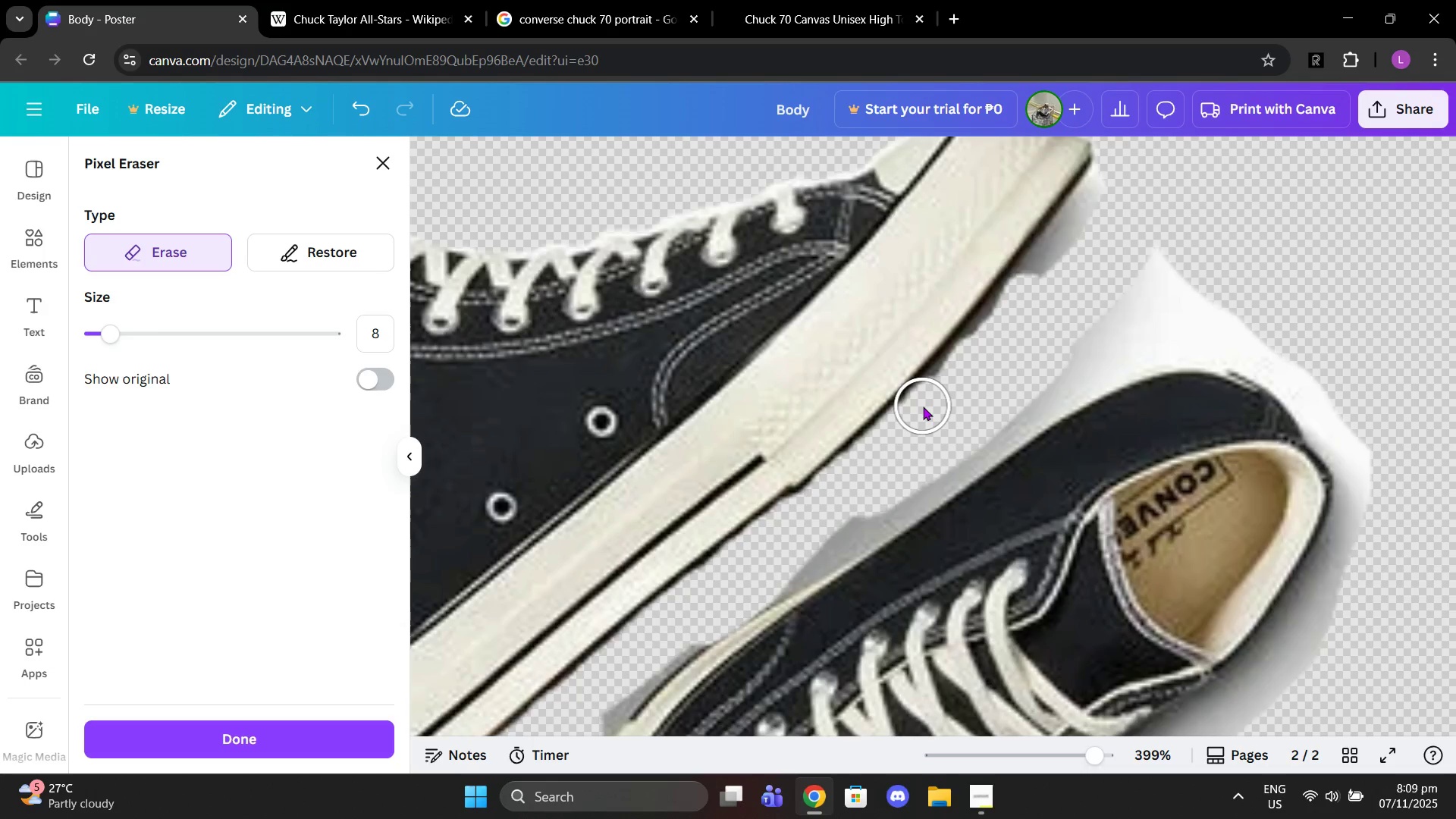 
left_click([923, 406])
 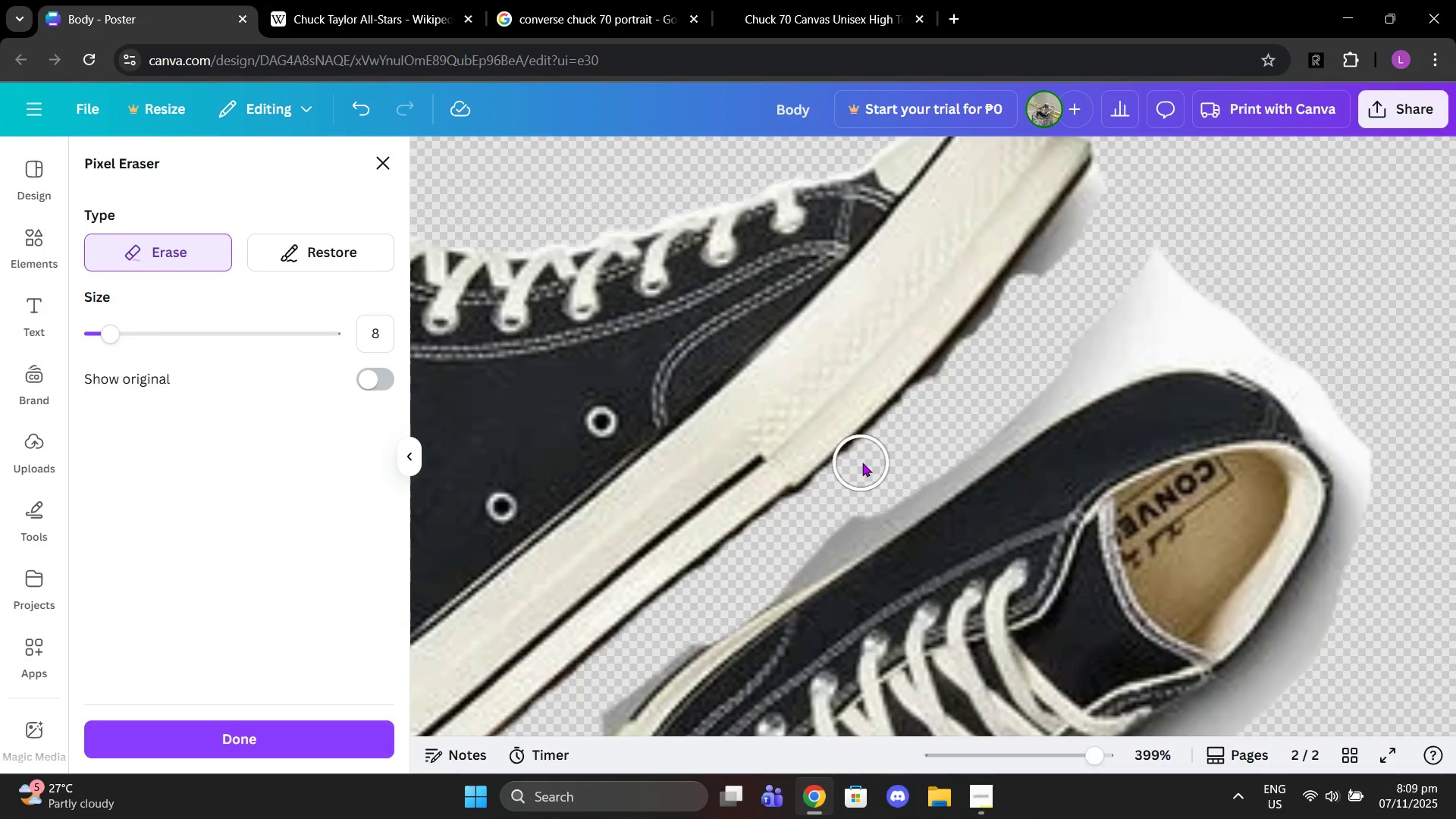 
left_click([868, 463])
 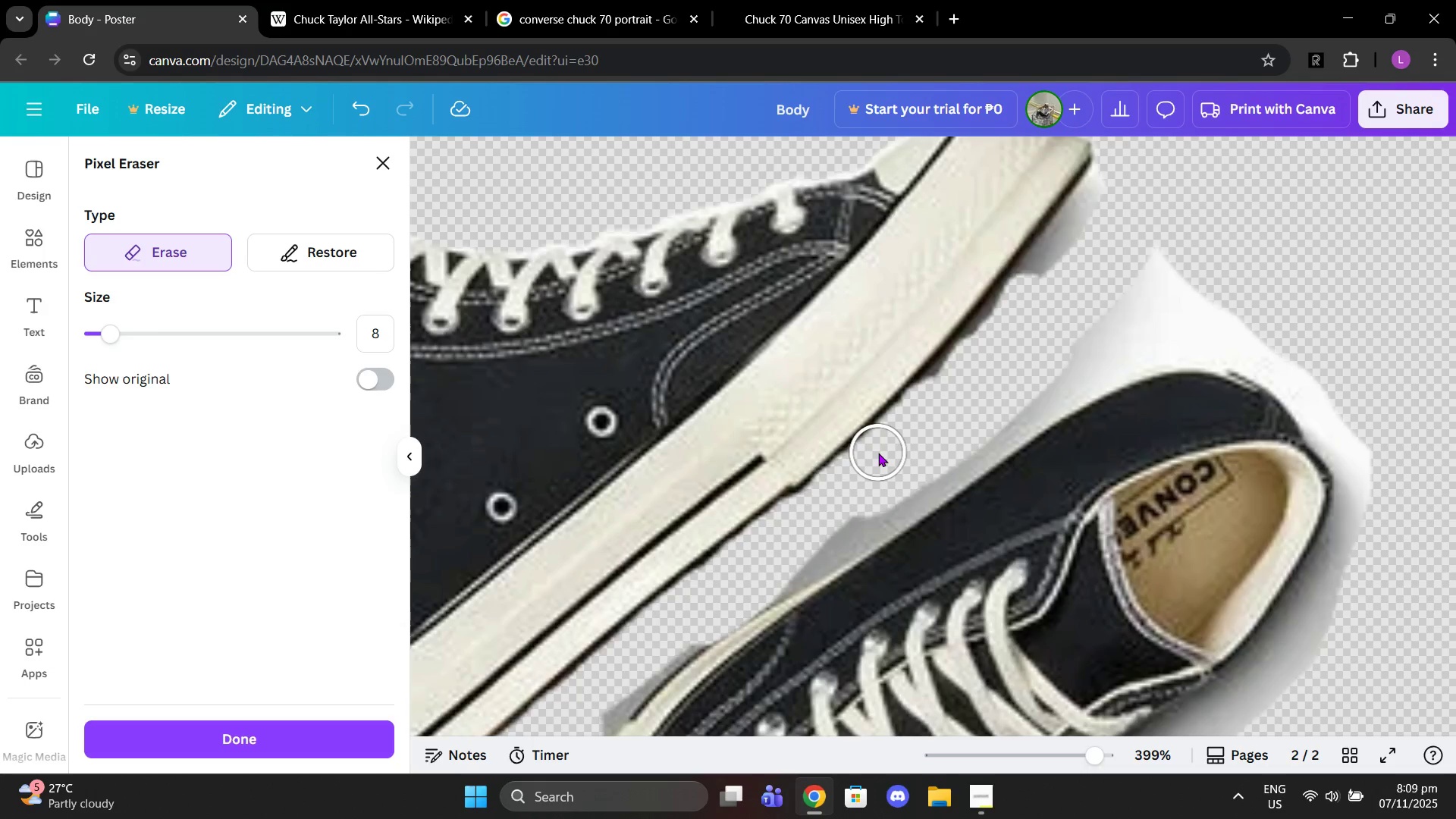 
left_click_drag(start_coordinate=[878, 453], to_coordinate=[854, 478])
 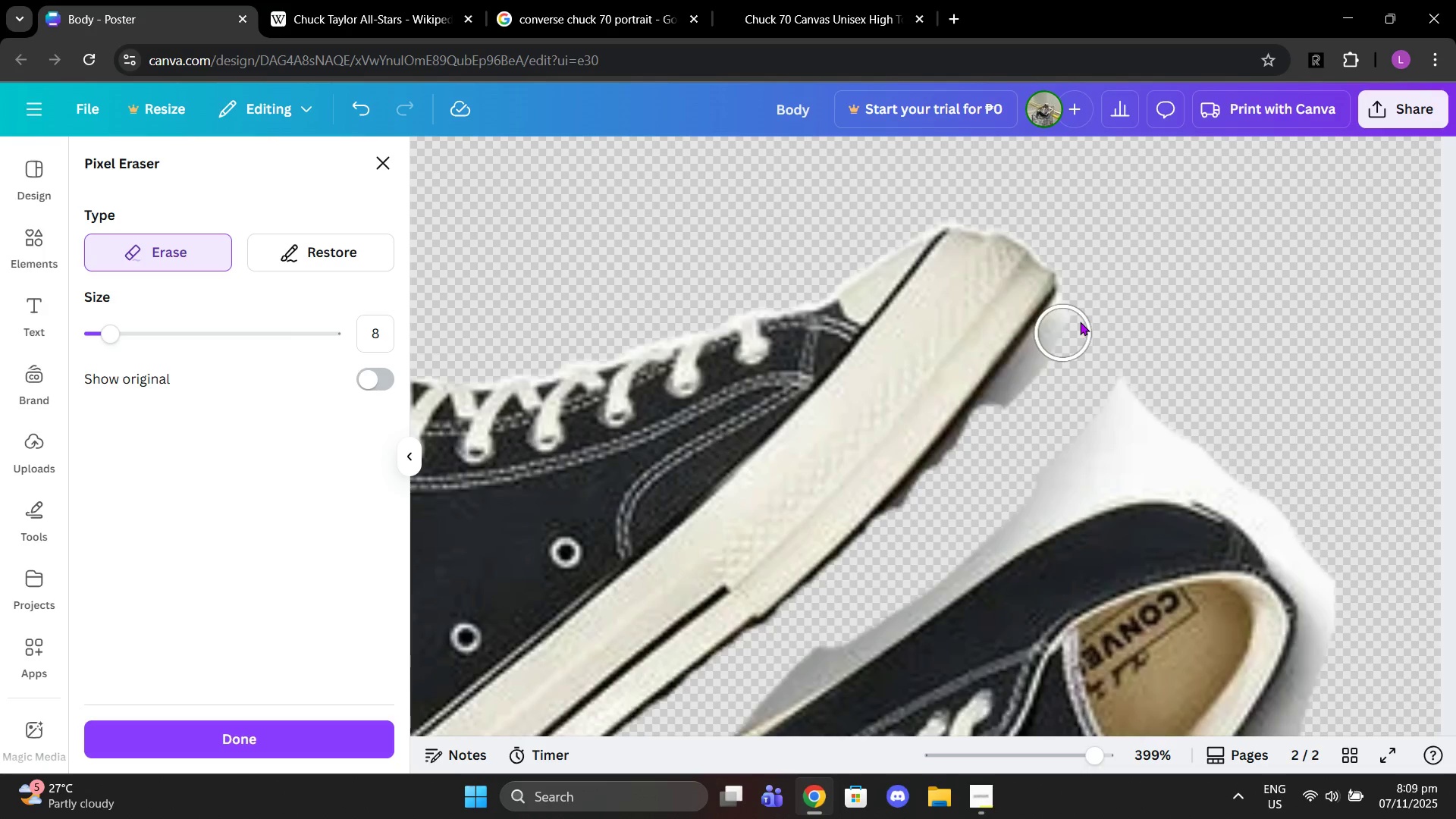 
left_click_drag(start_coordinate=[1089, 311], to_coordinate=[997, 428])
 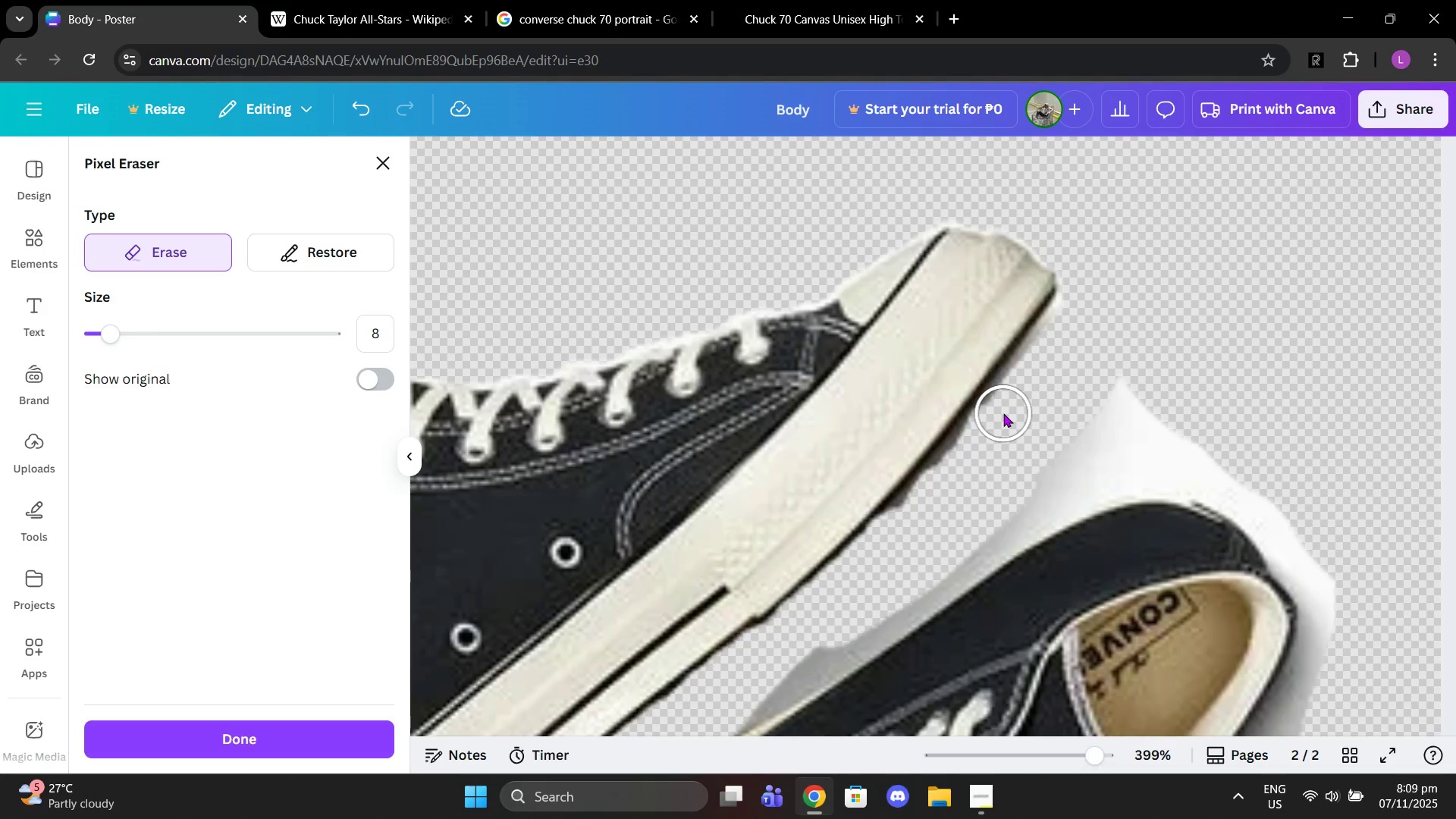 
left_click([1003, 413])
 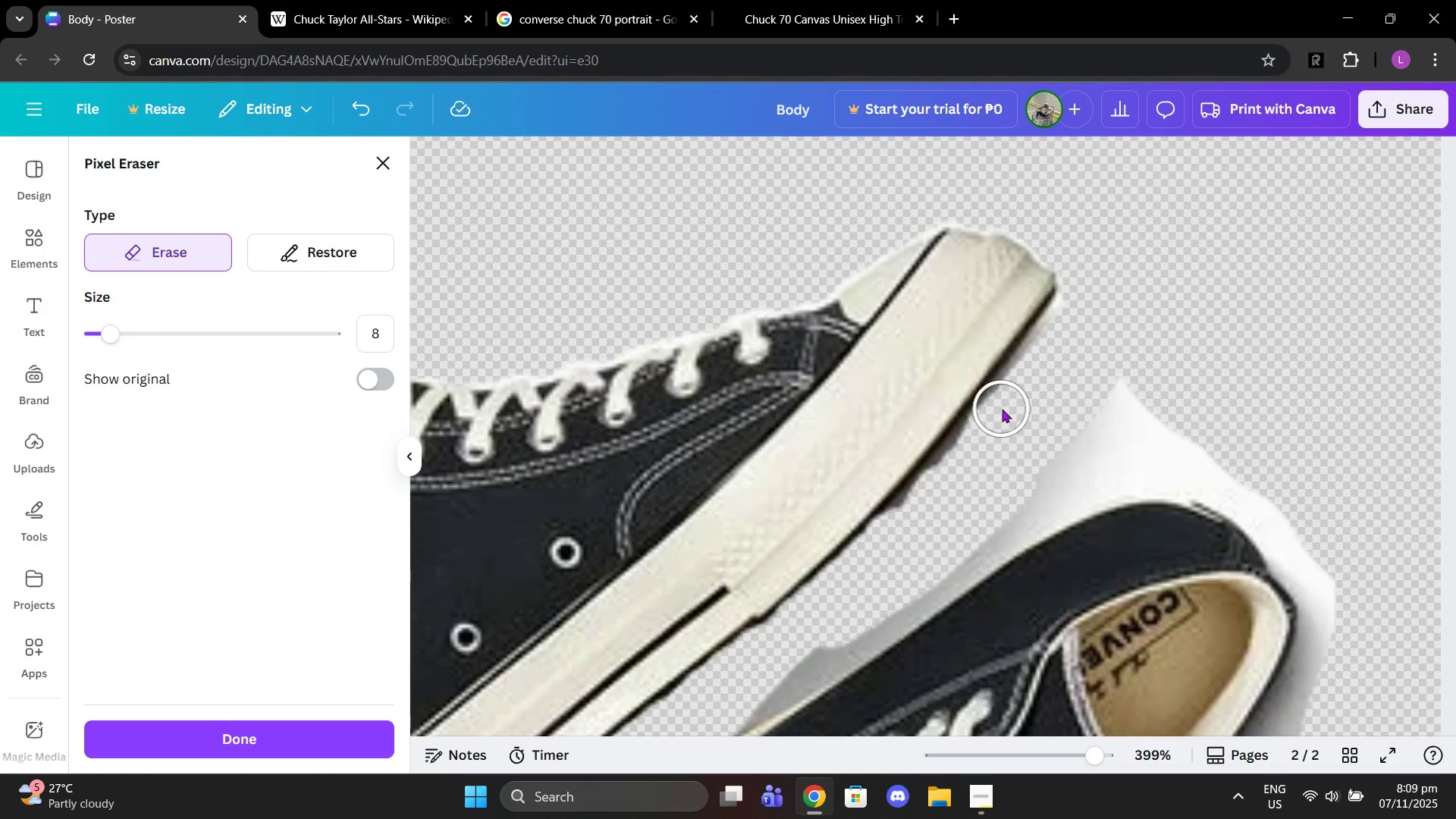 
double_click([1002, 409])
 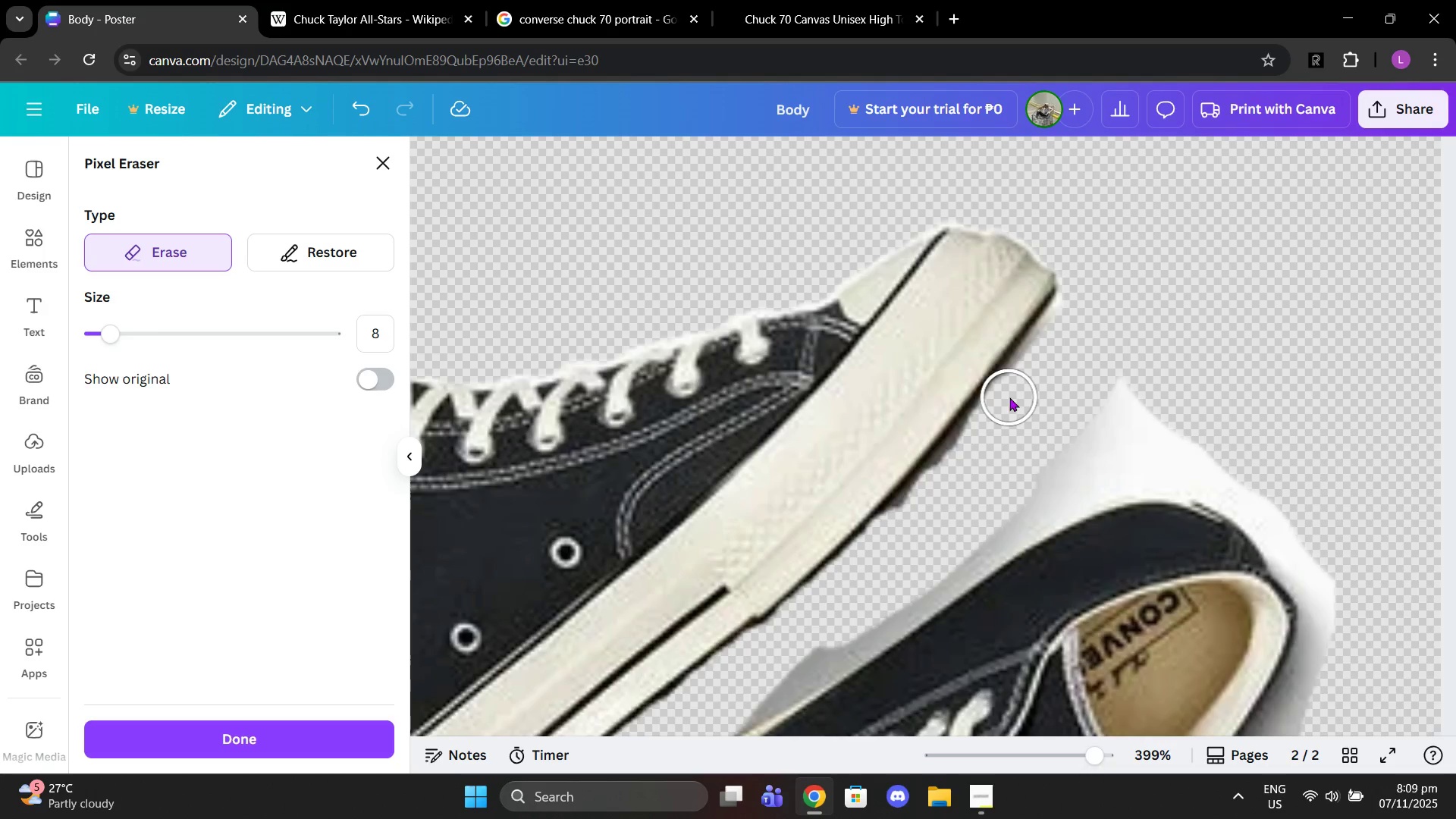 
triple_click([1009, 397])
 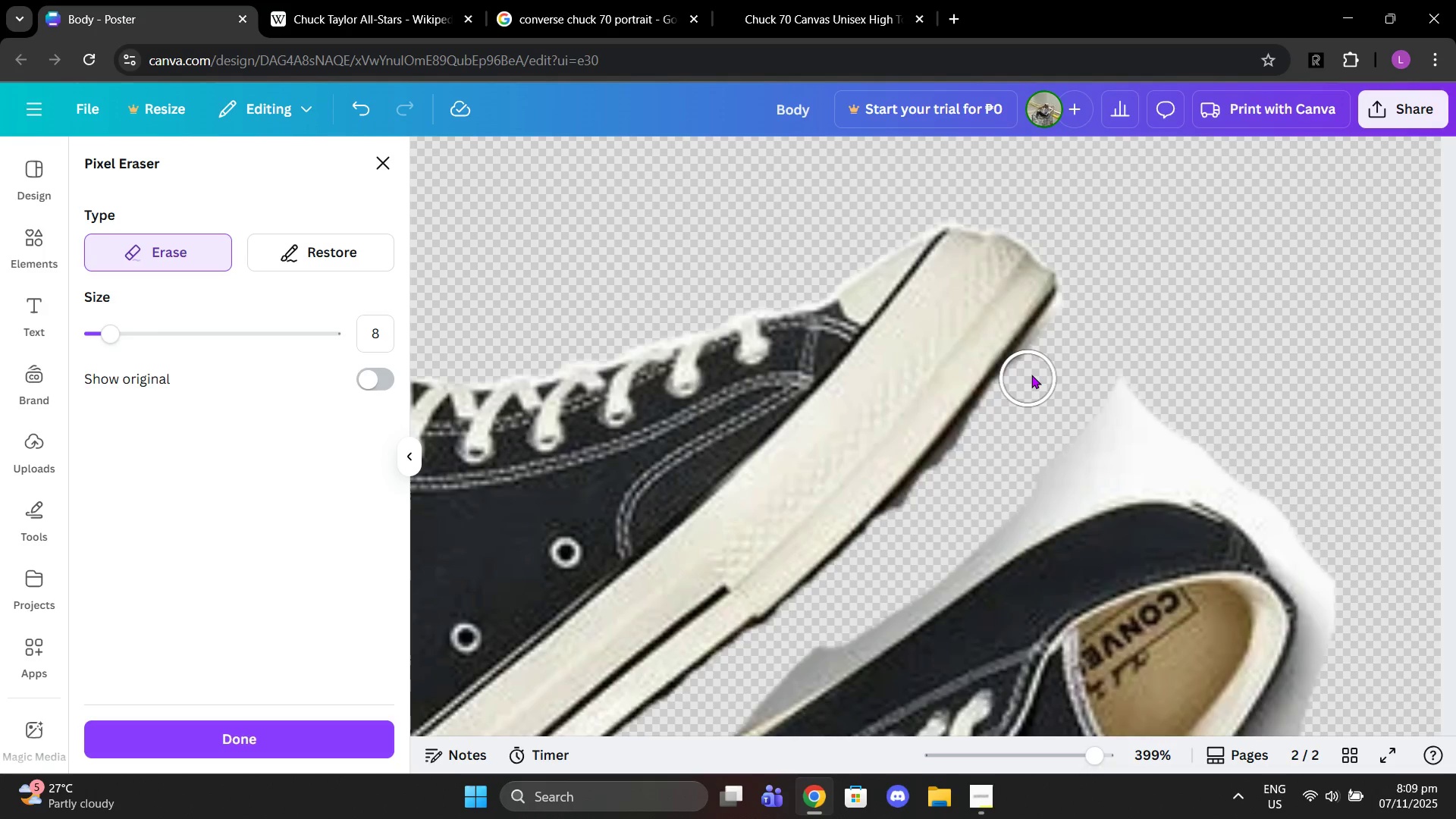 
double_click([1031, 375])
 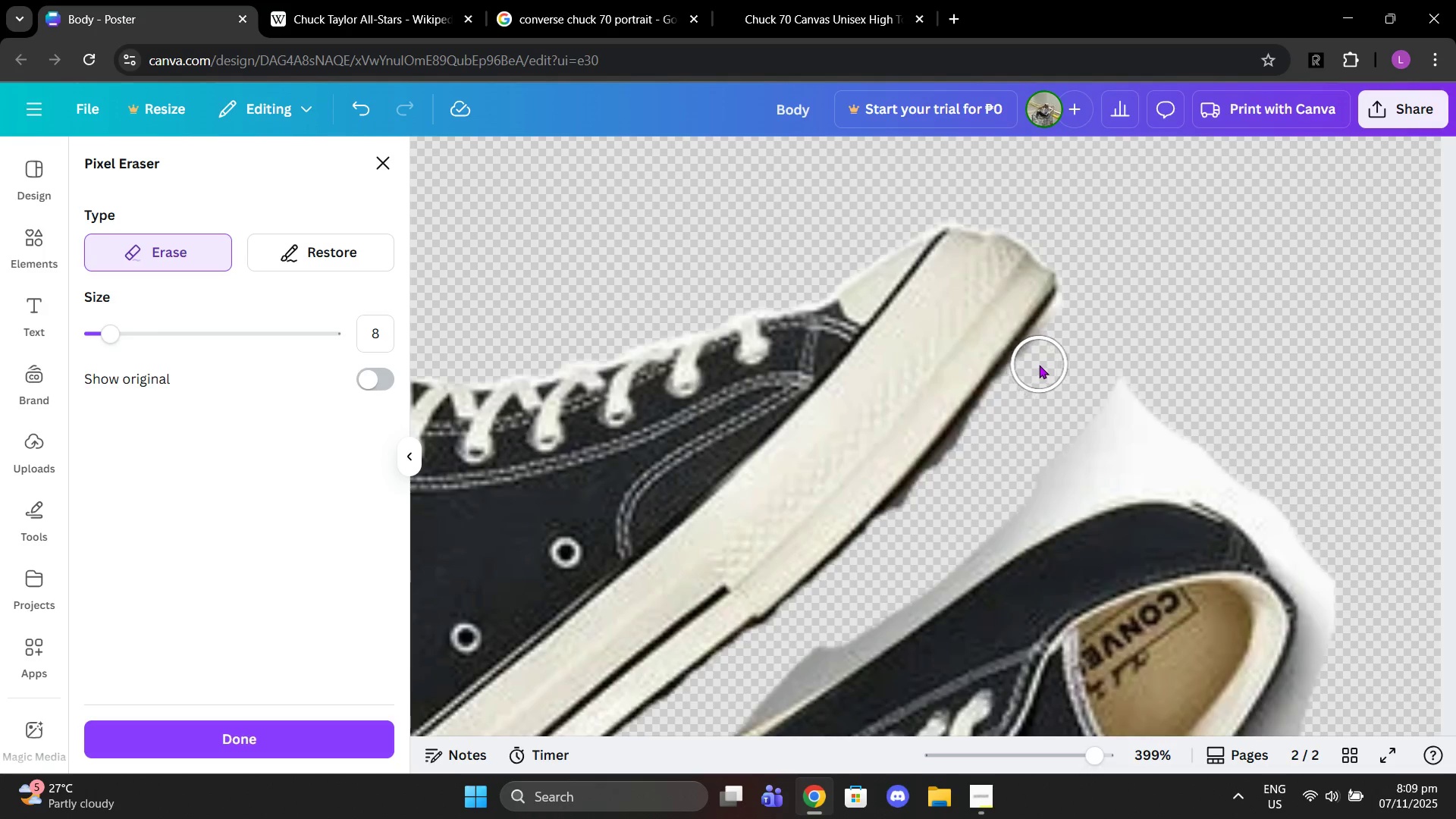 
triple_click([1039, 365])
 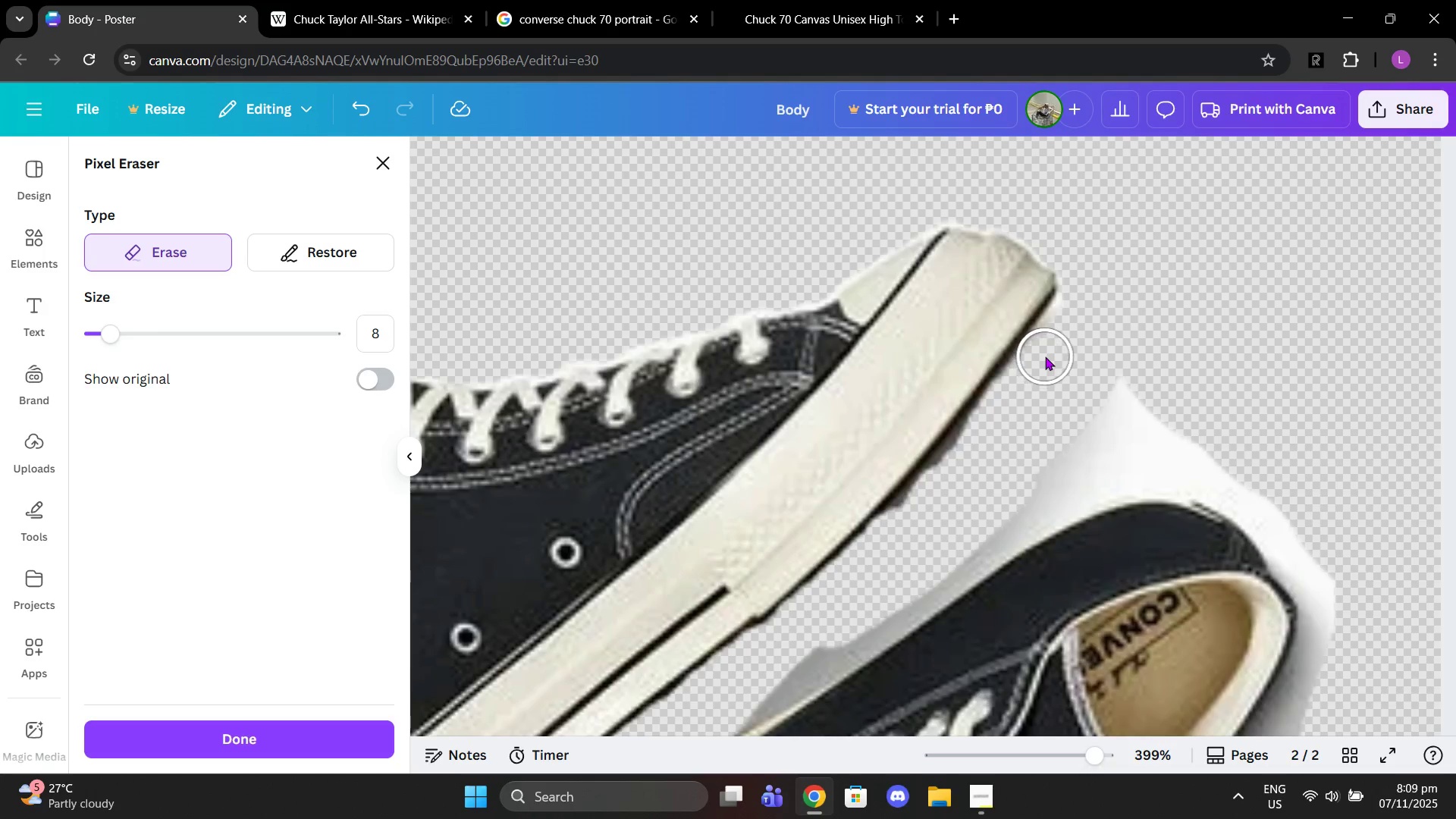 
triple_click([1045, 356])
 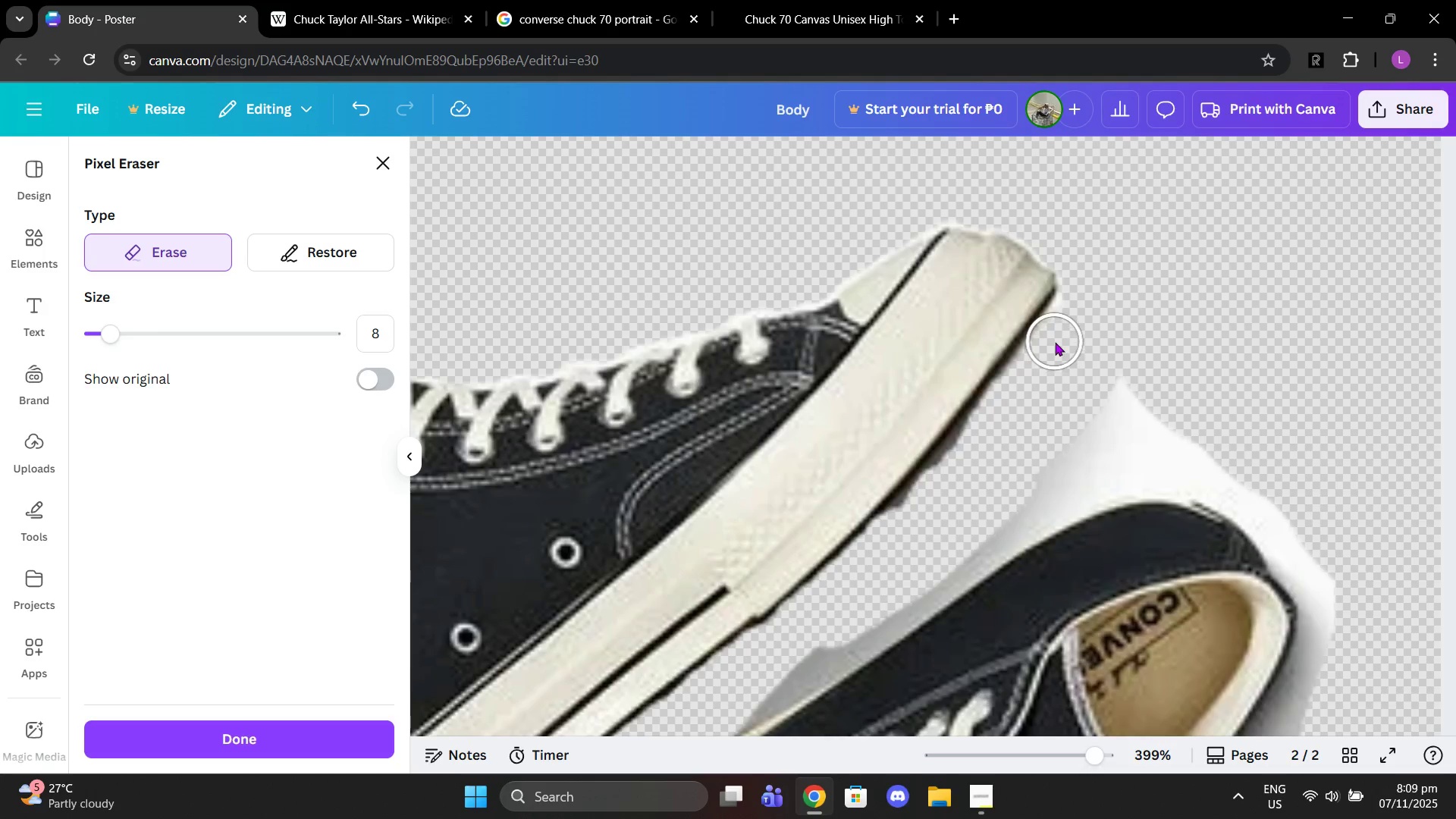 
triple_click([1055, 342])
 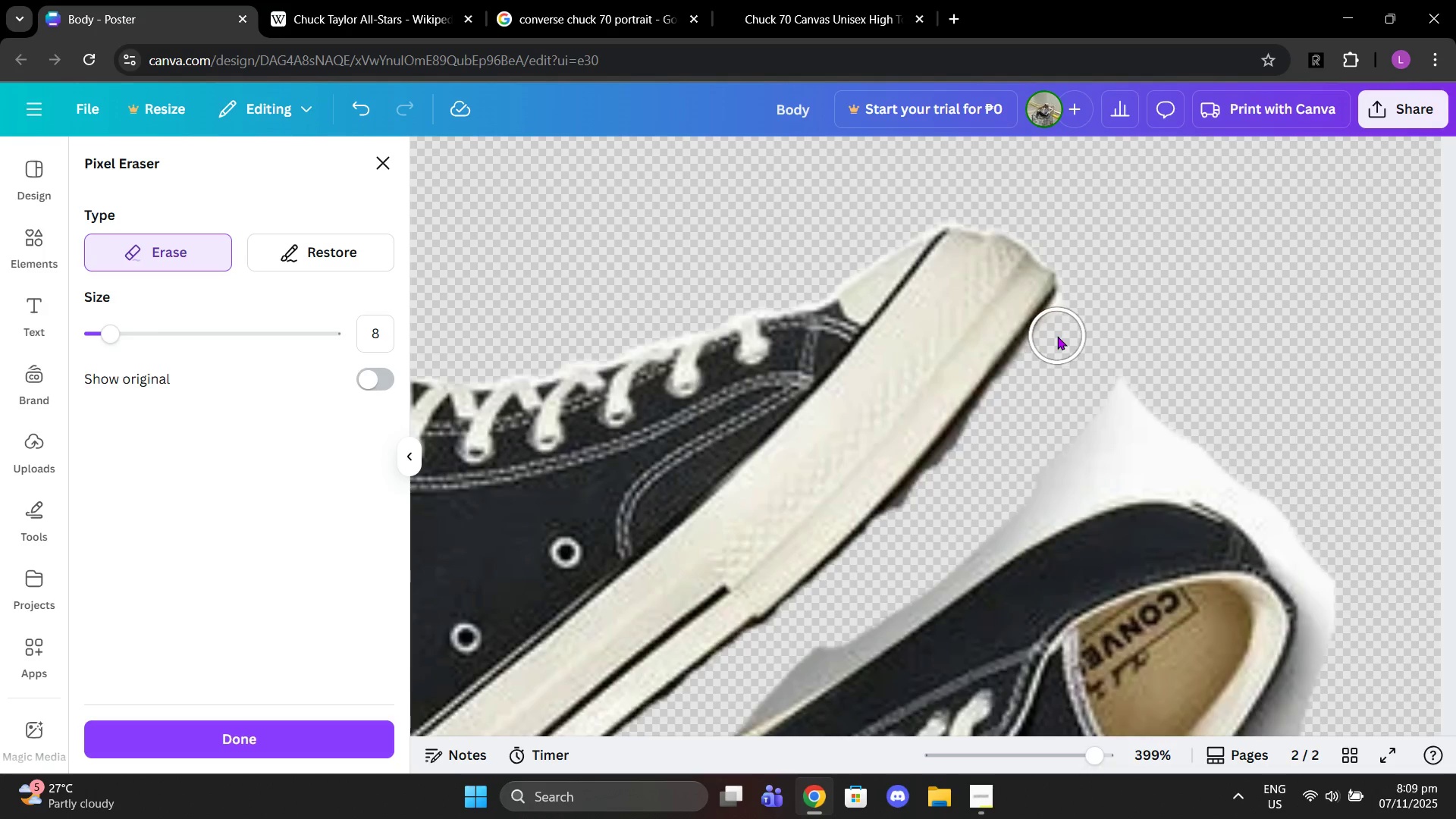 
triple_click([1057, 336])
 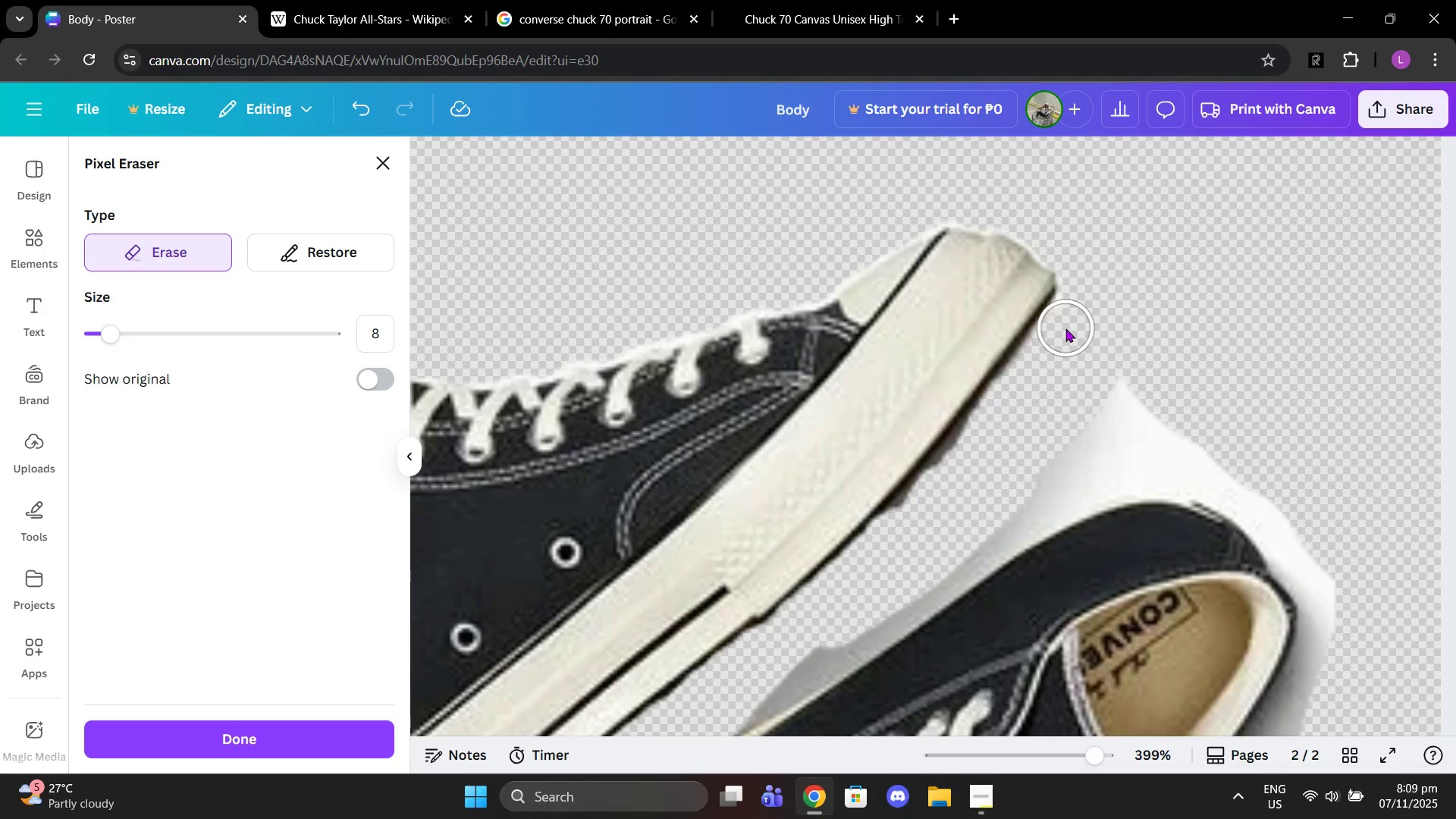 
left_click([1065, 328])
 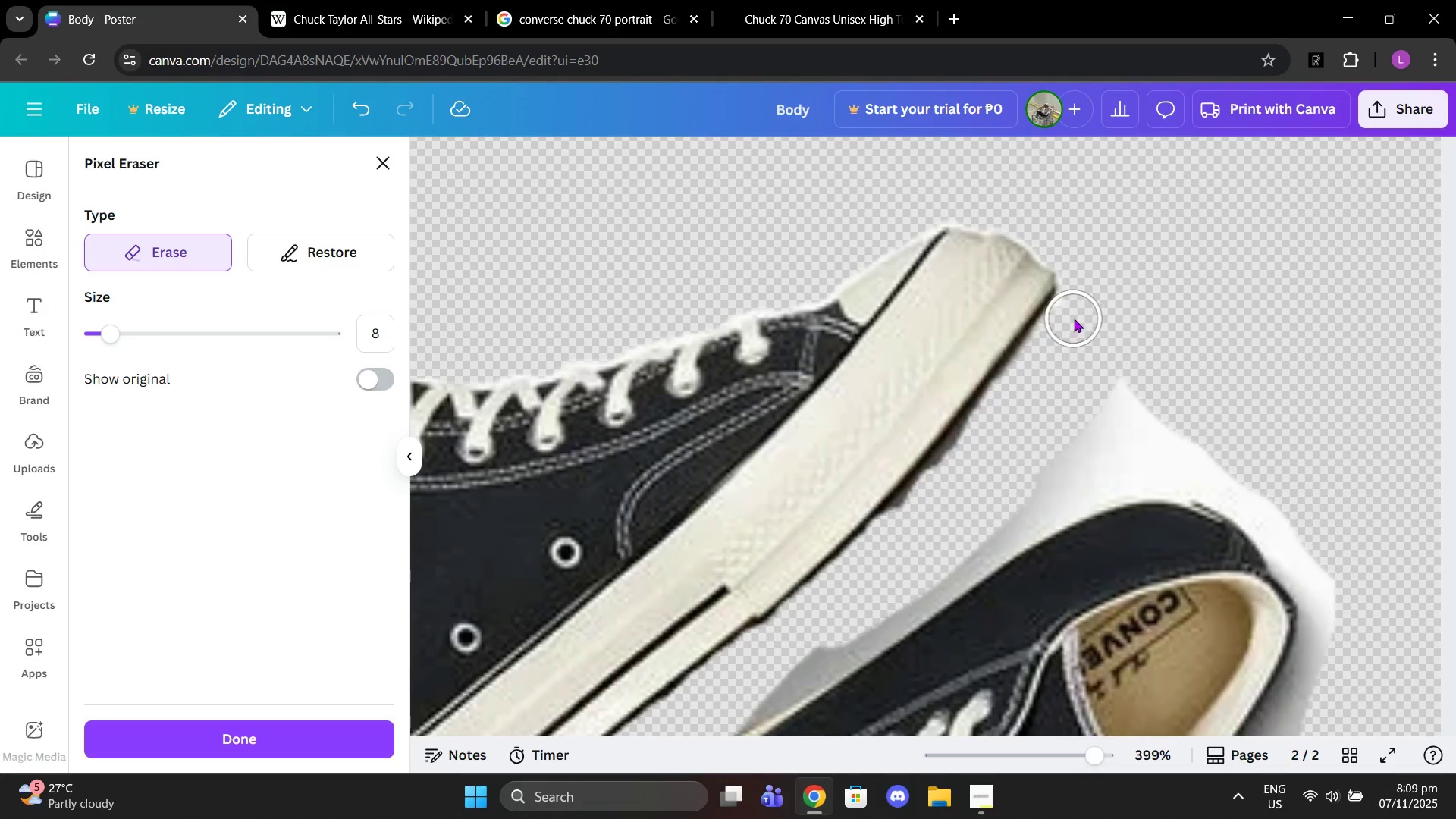 
left_click([1074, 318])
 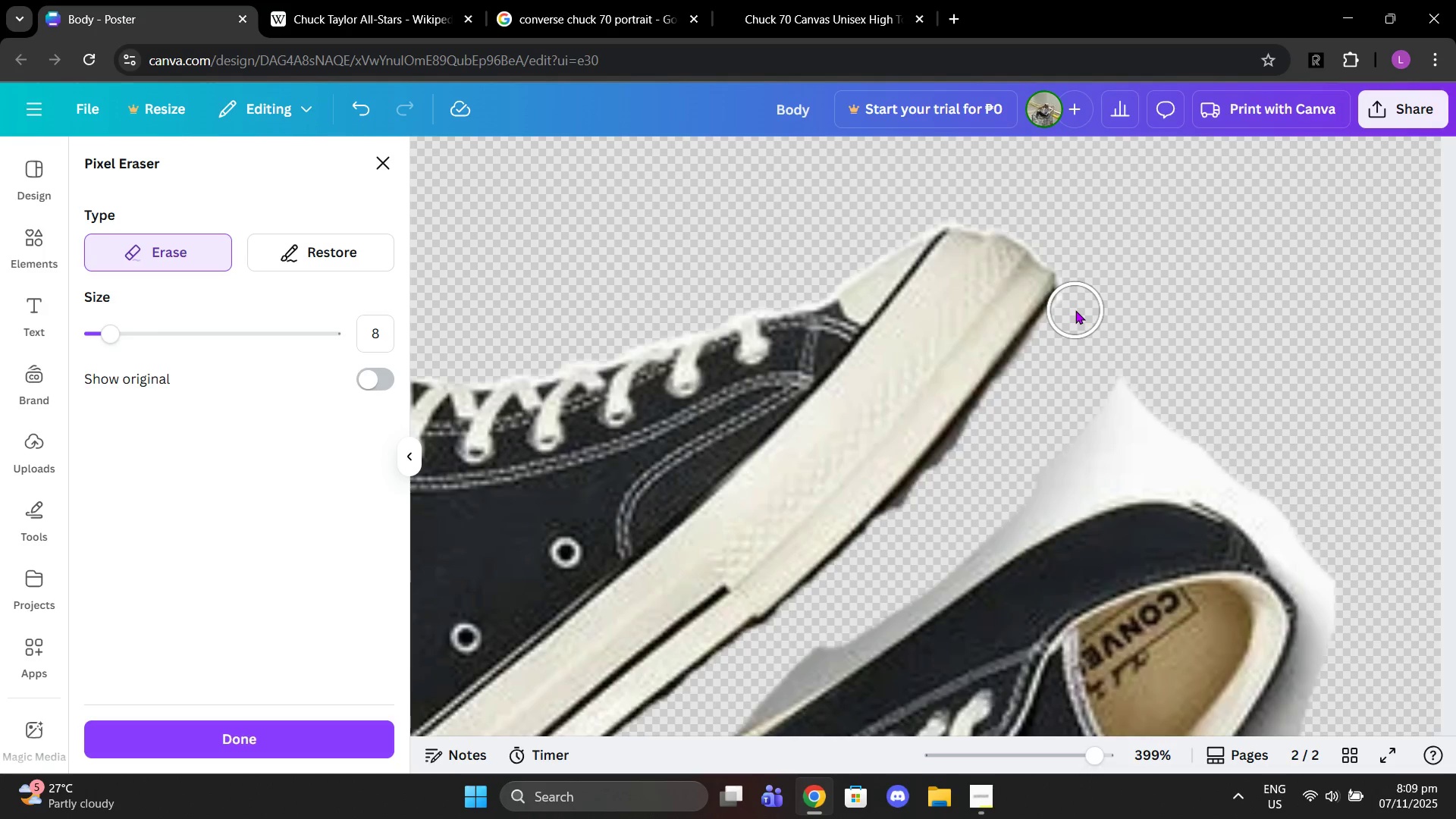 
left_click([1075, 310])
 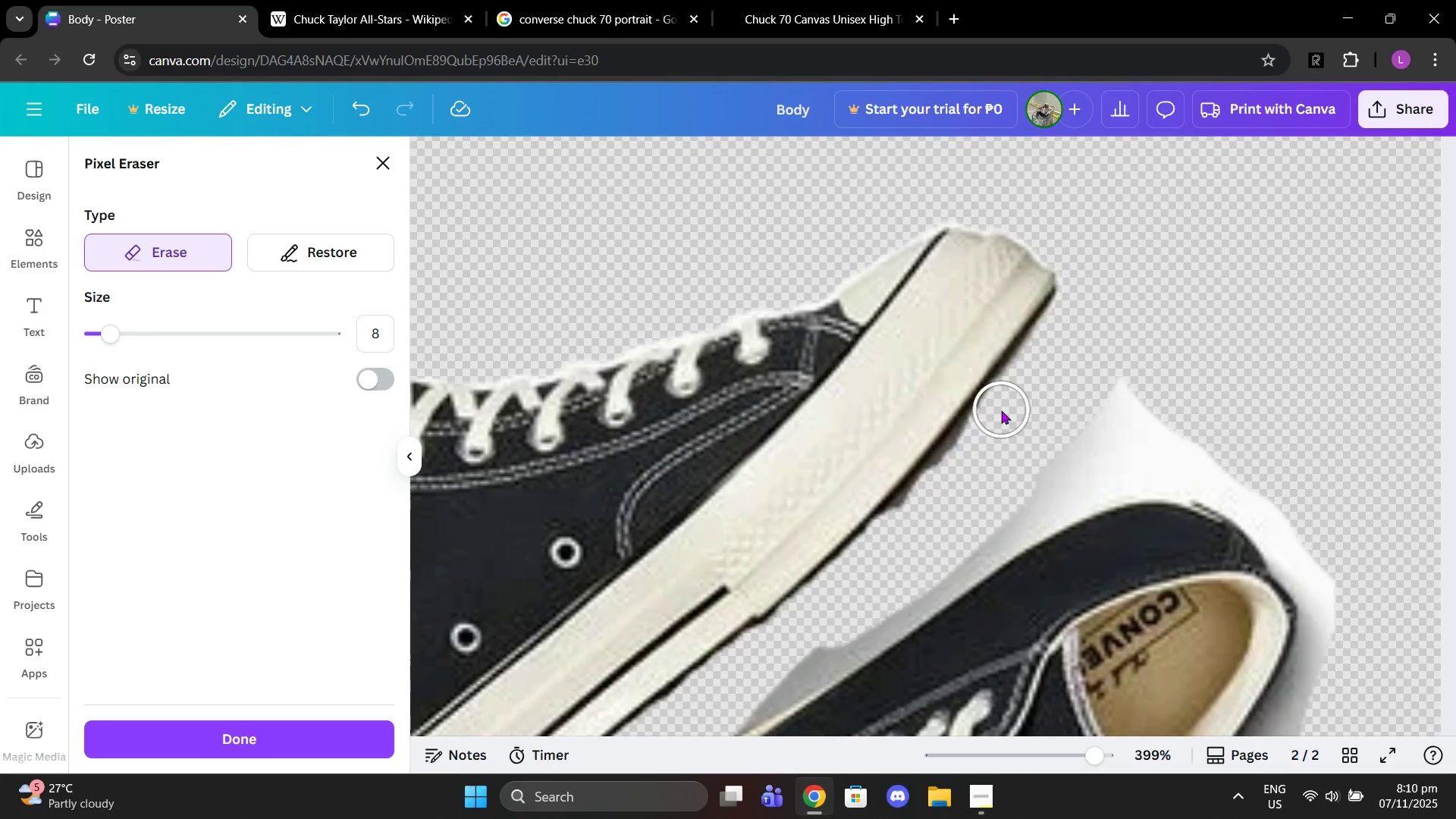 
left_click_drag(start_coordinate=[1001, 410], to_coordinate=[989, 439])
 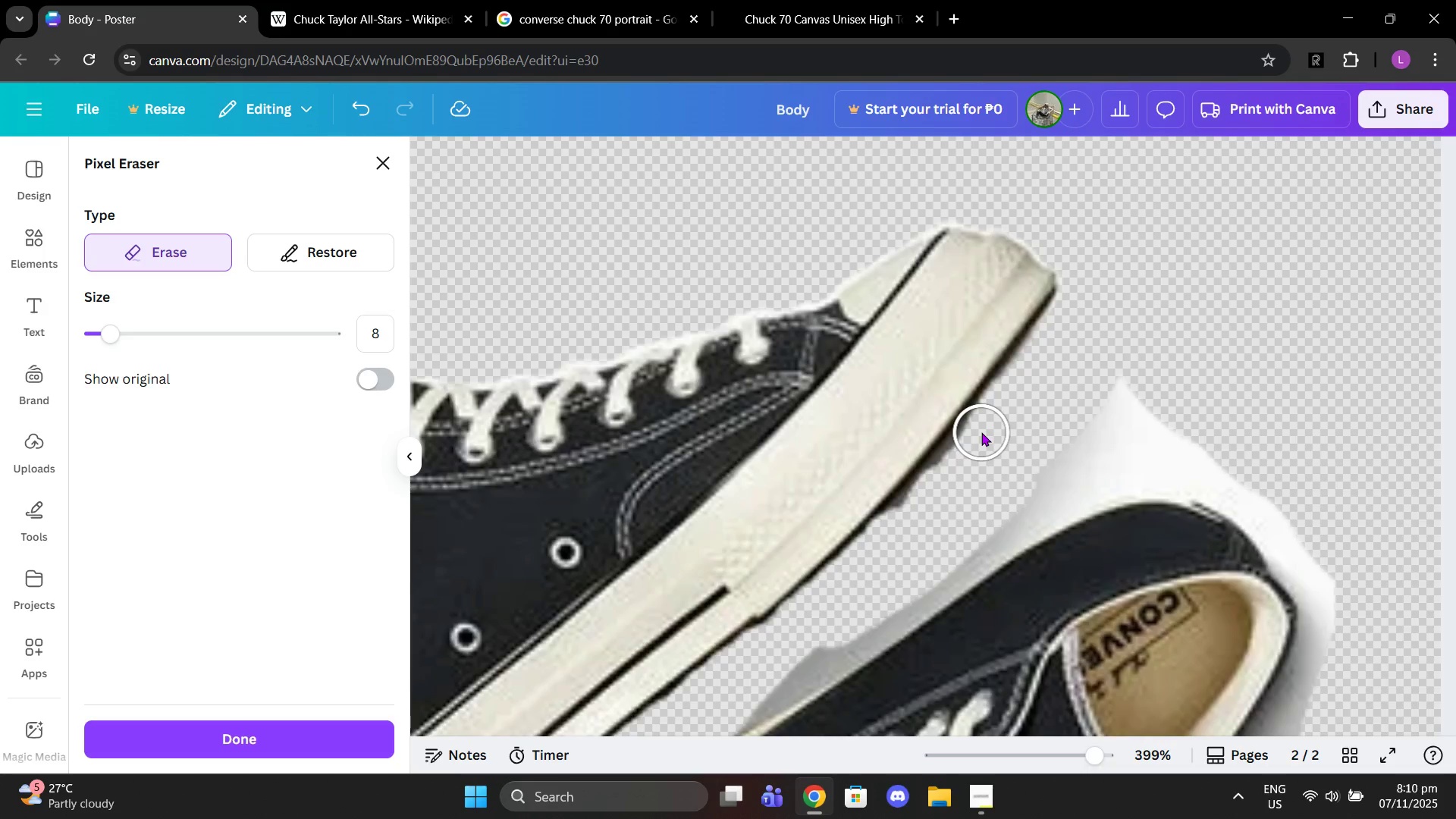 
left_click([981, 432])
 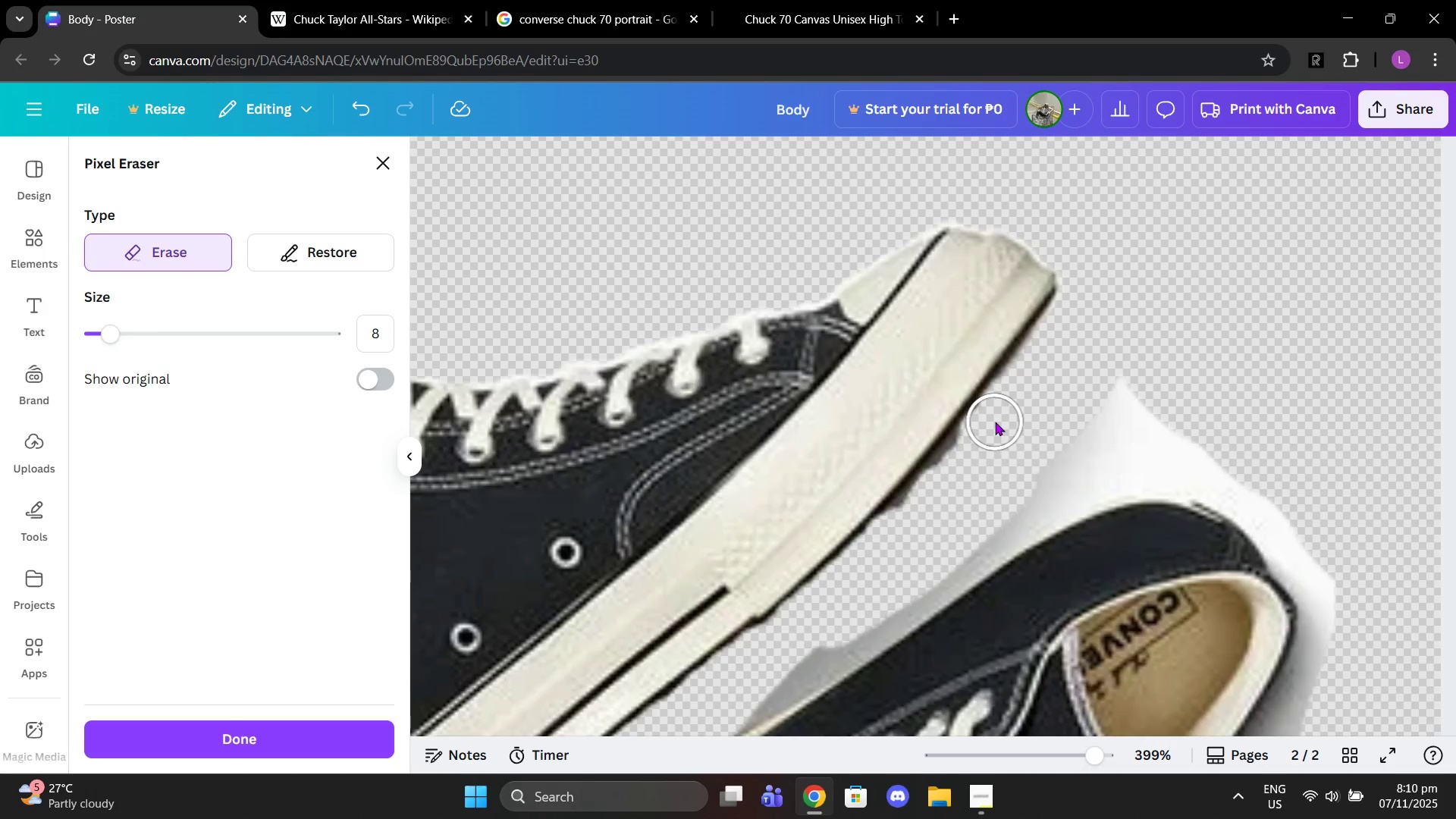 
left_click([995, 422])
 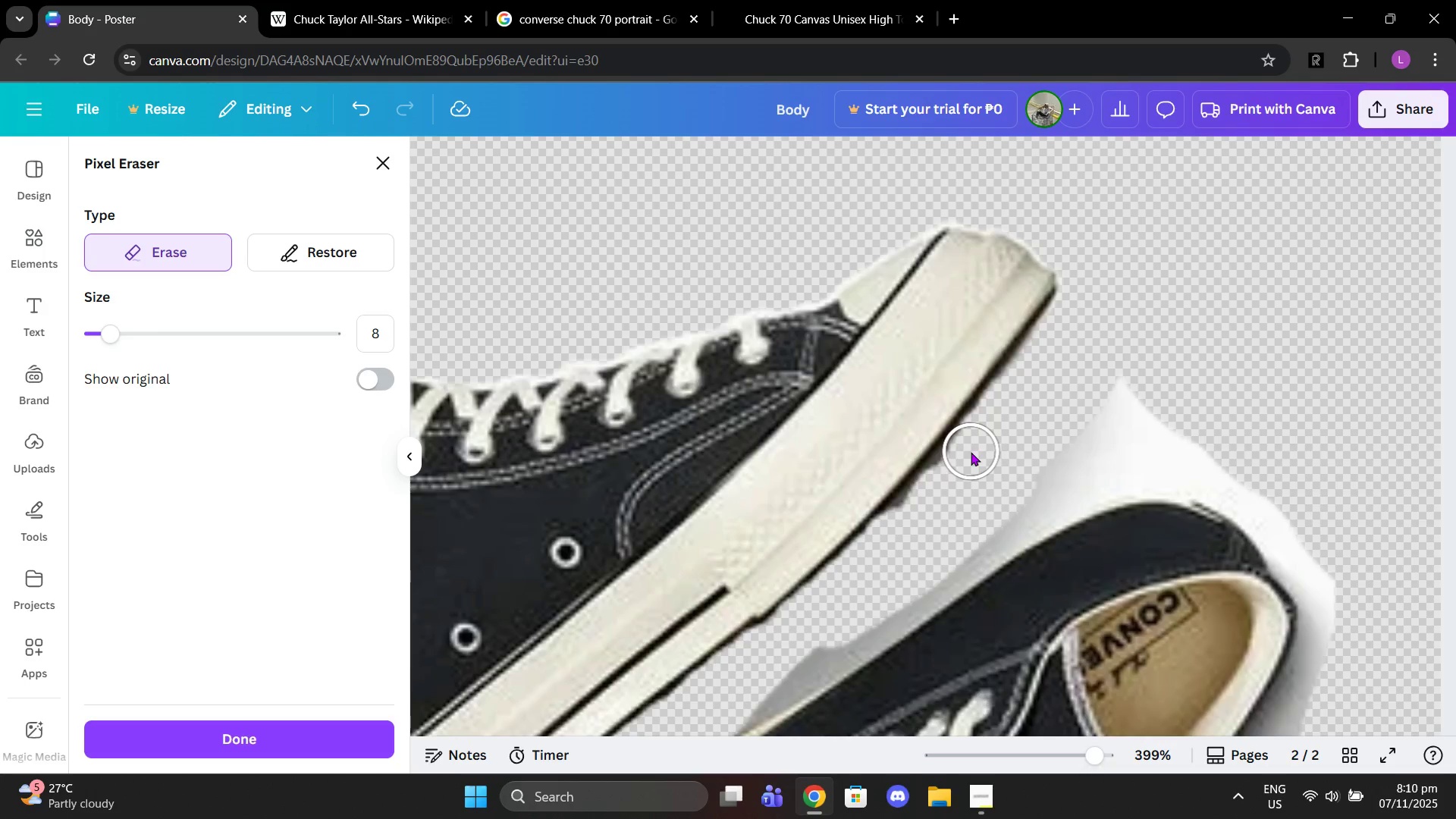 
double_click([977, 442])
 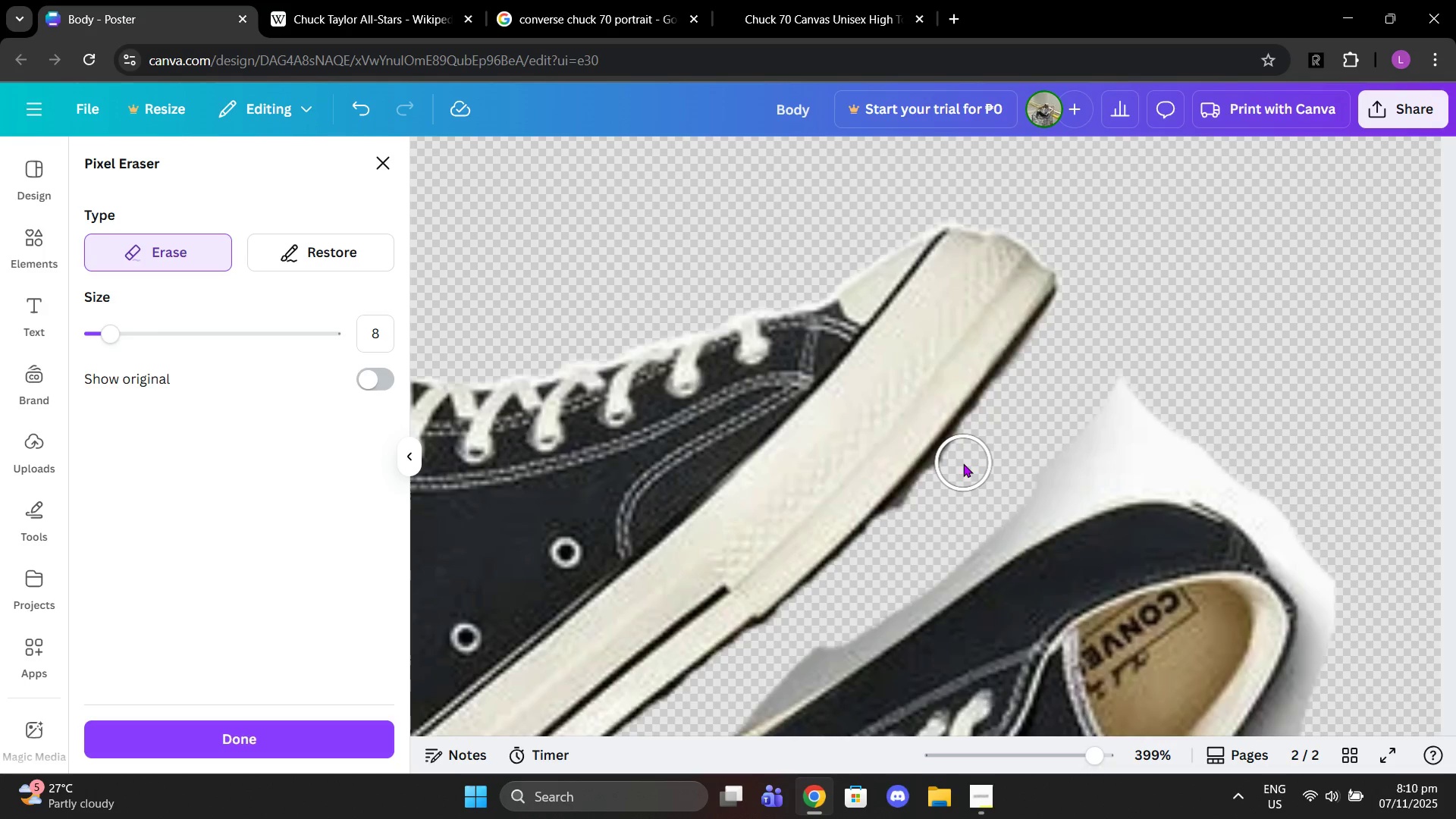 
double_click([963, 463])
 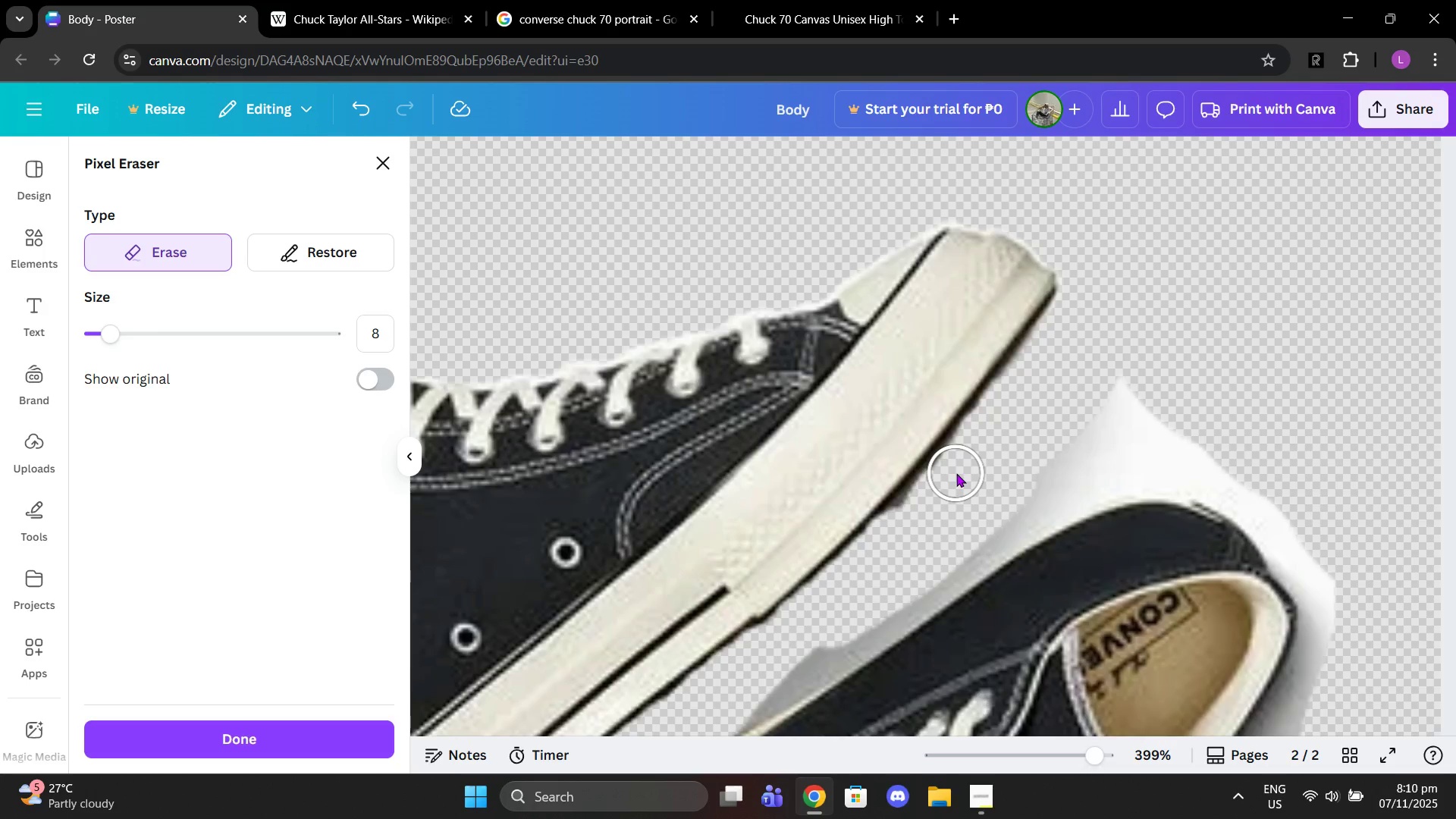 
left_click([956, 473])
 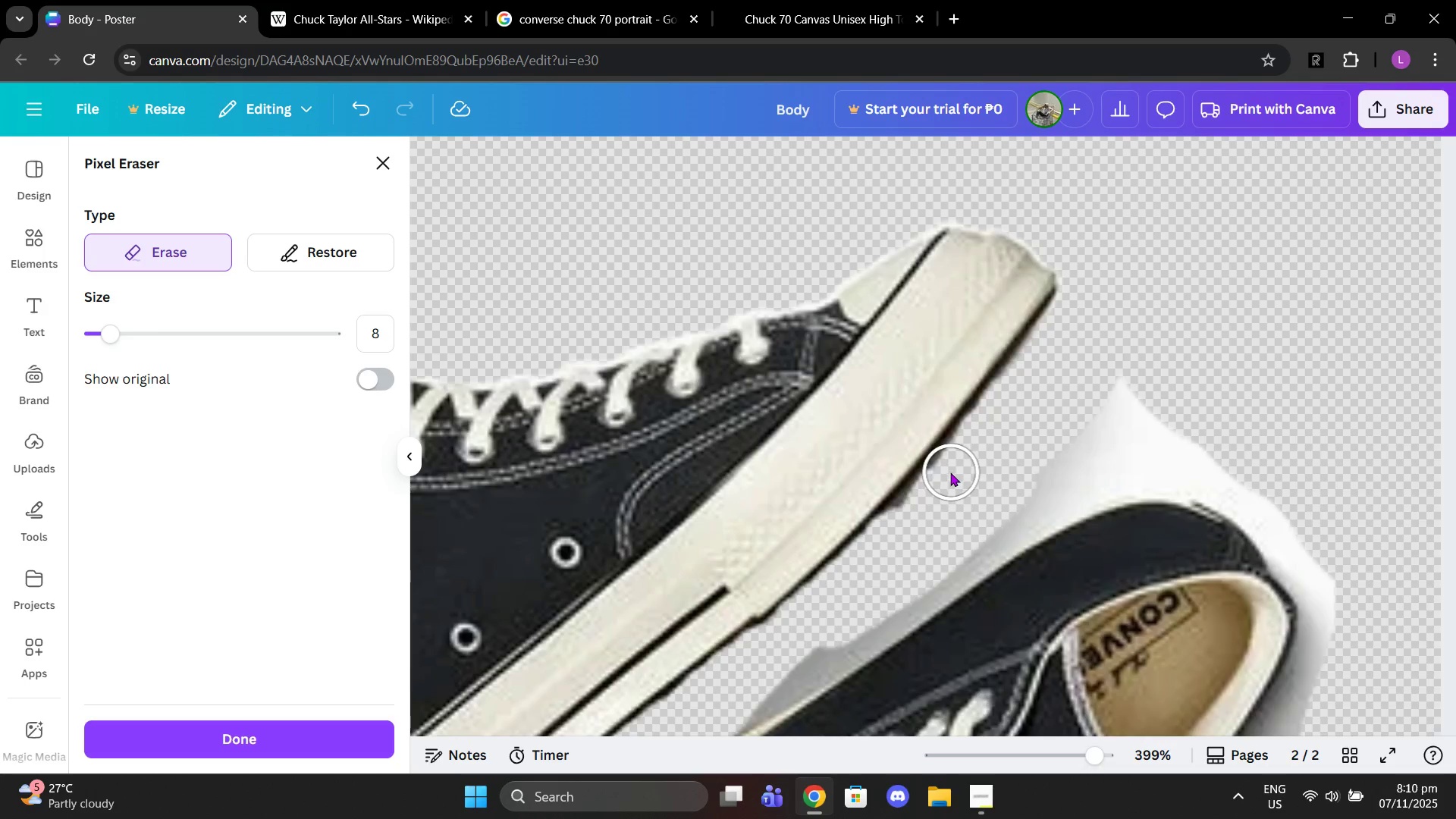 
left_click([950, 472])
 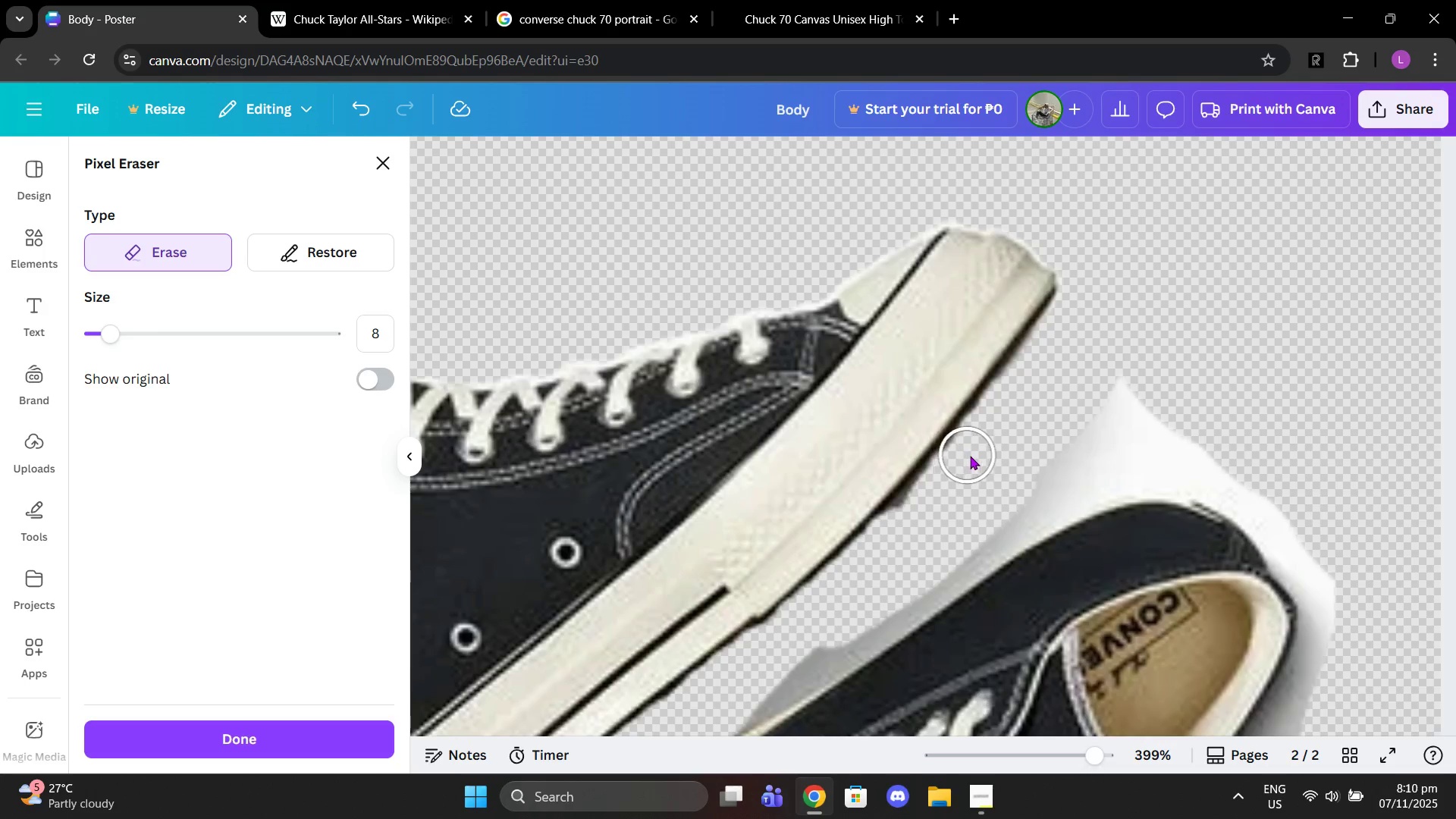 
left_click([971, 455])
 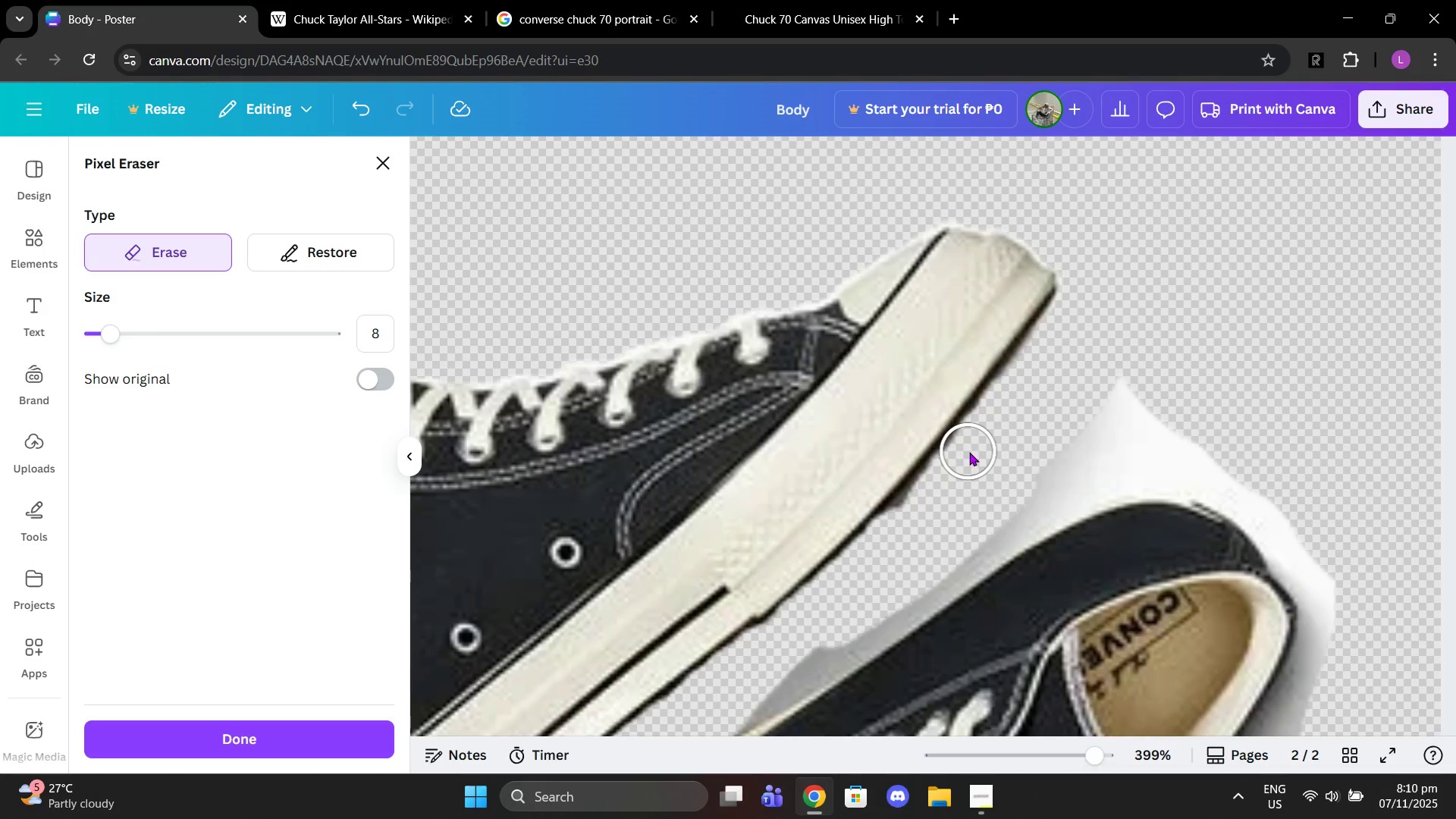 
left_click([969, 452])
 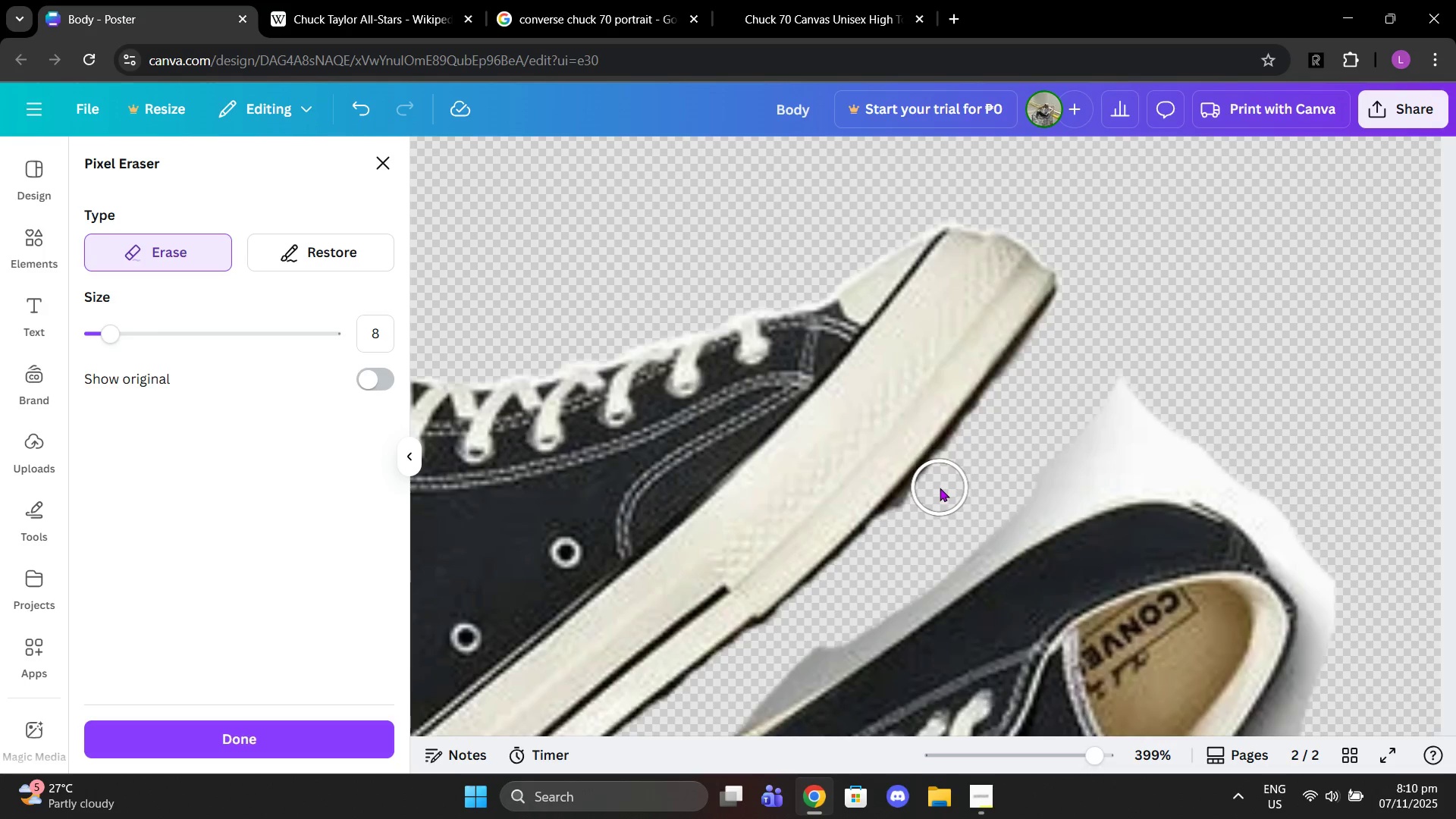 
left_click([940, 488])
 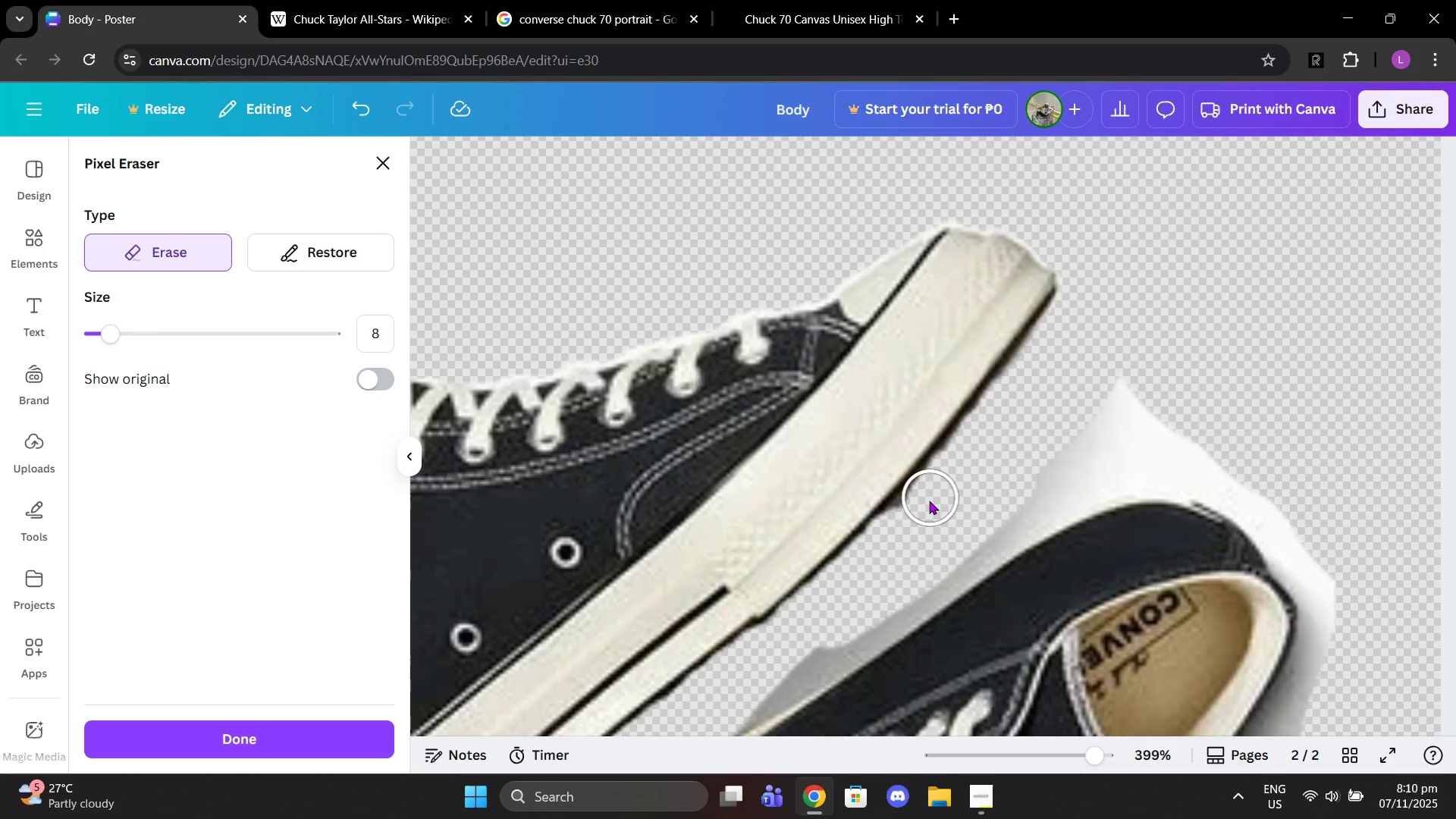 
double_click([924, 506])
 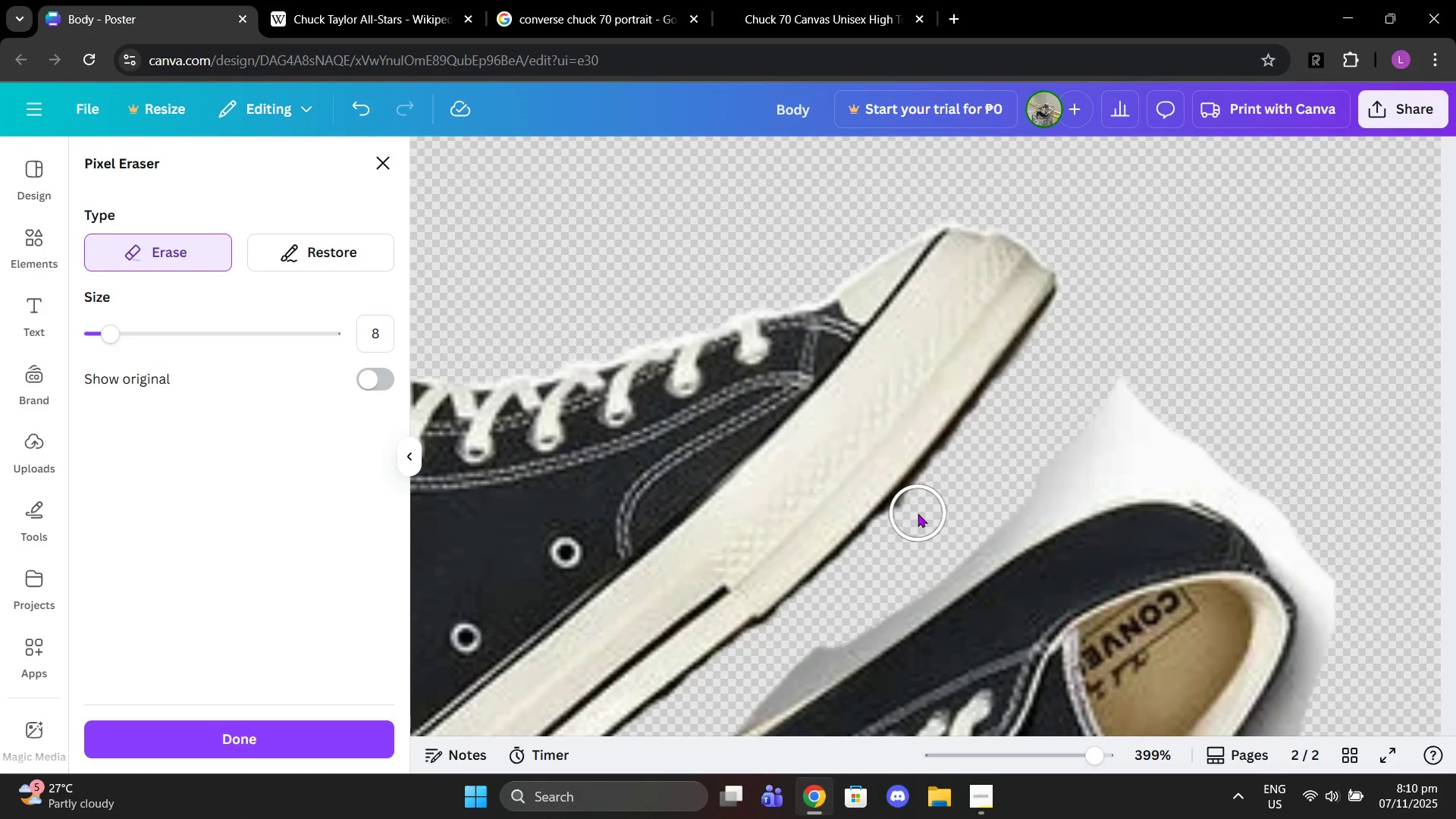 
left_click([918, 513])
 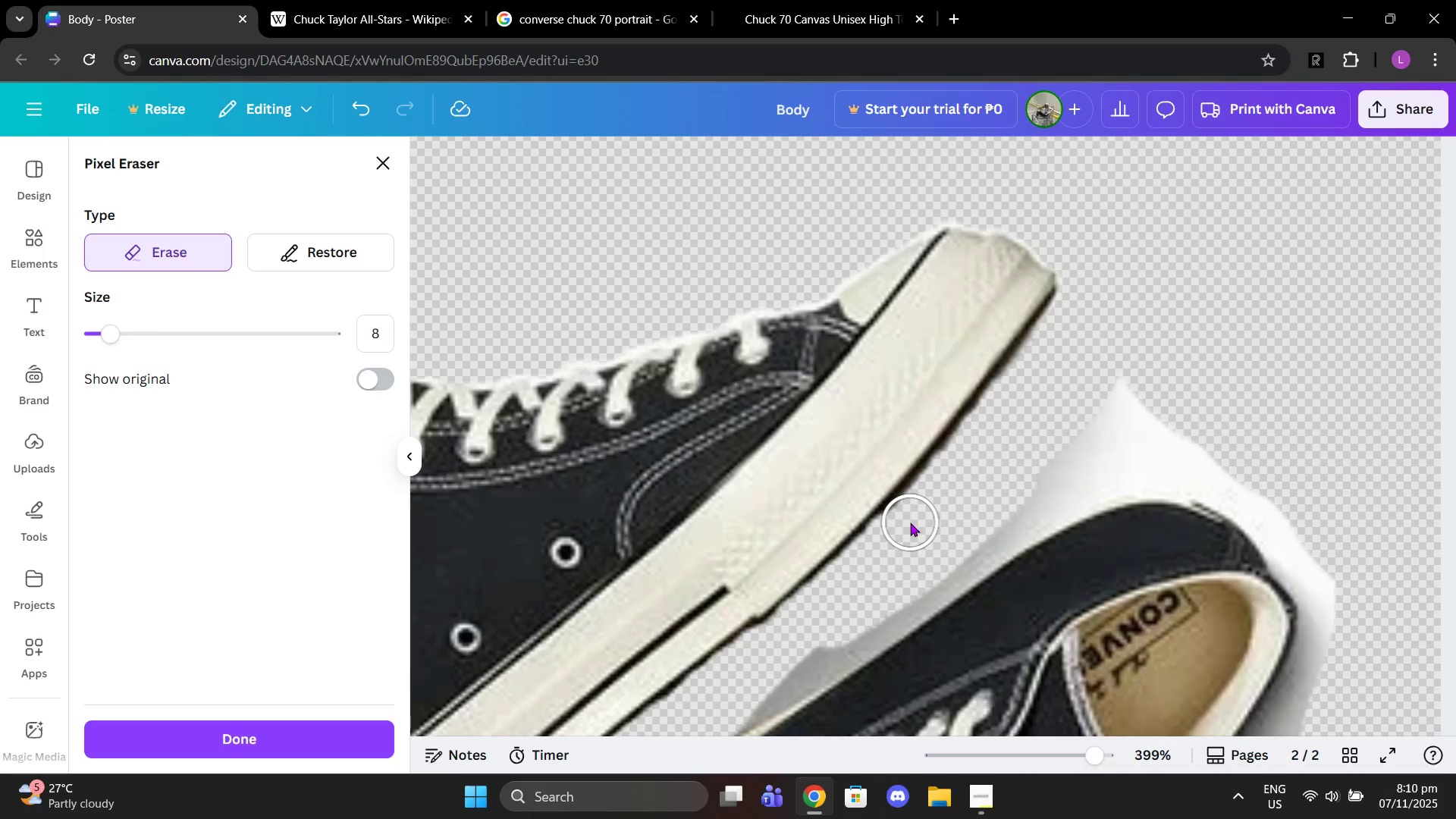 
left_click([910, 522])
 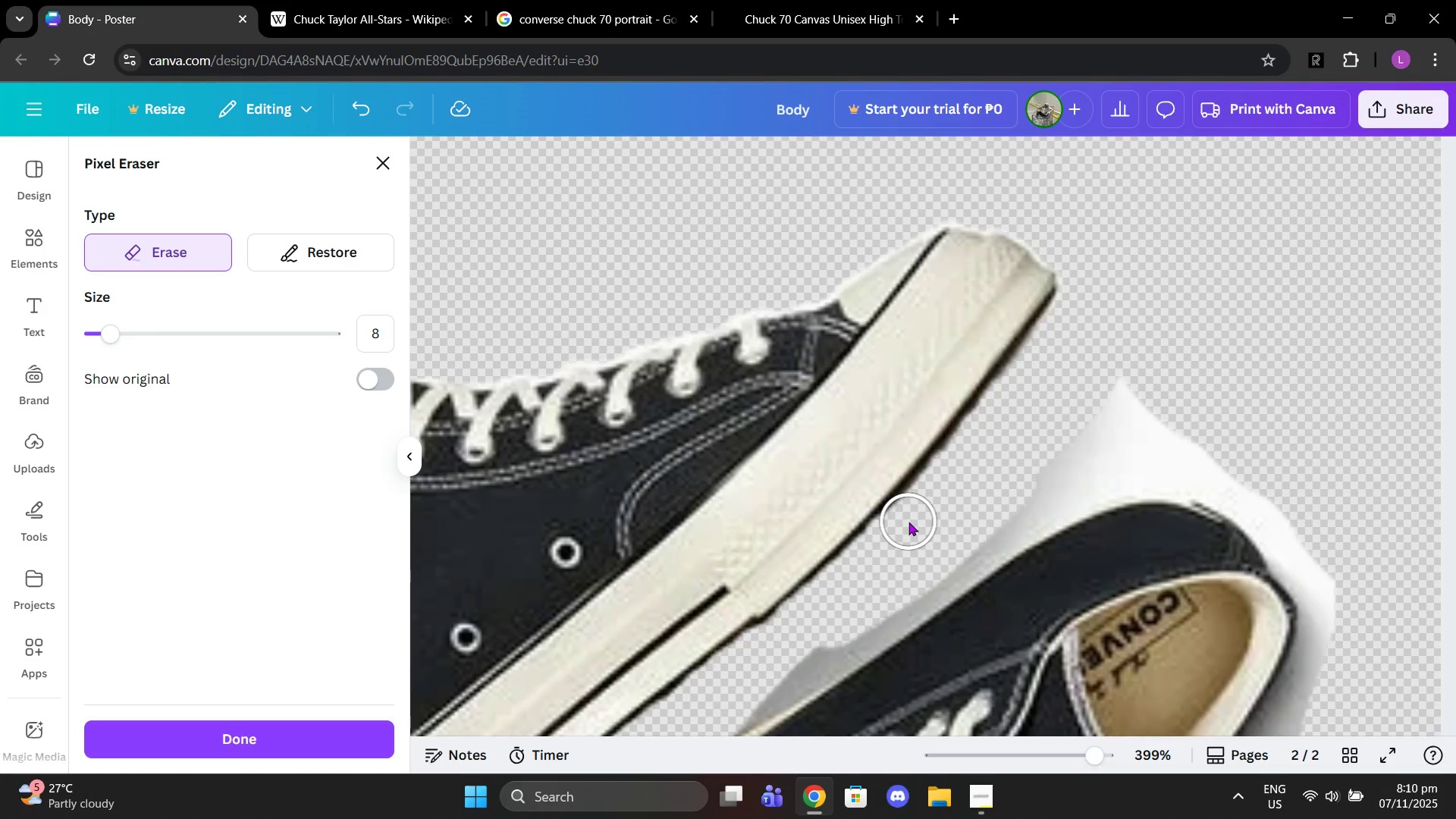 
double_click([908, 522])
 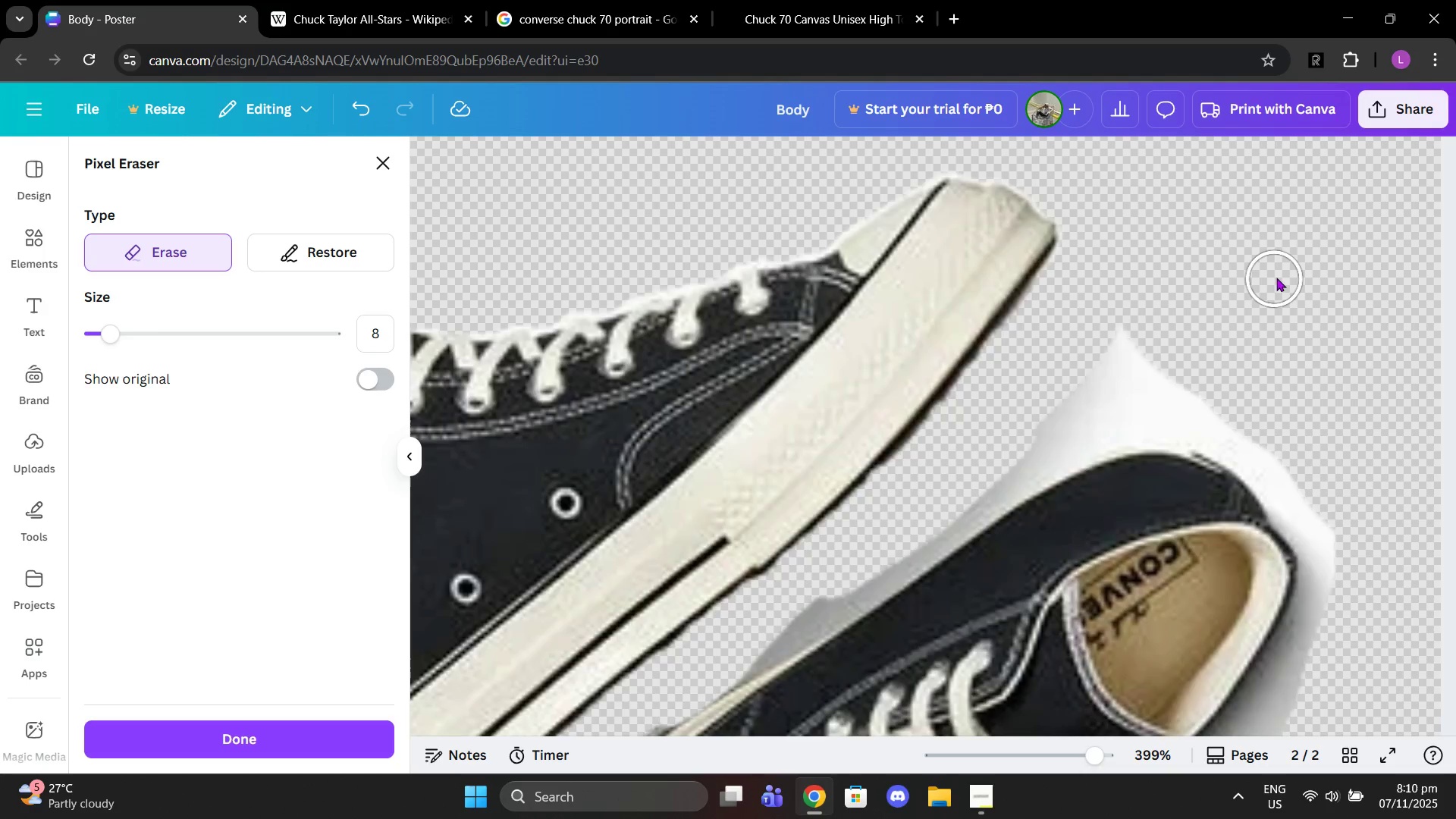 
scroll: coordinate [1153, 398], scroll_direction: down, amount: 2.0
 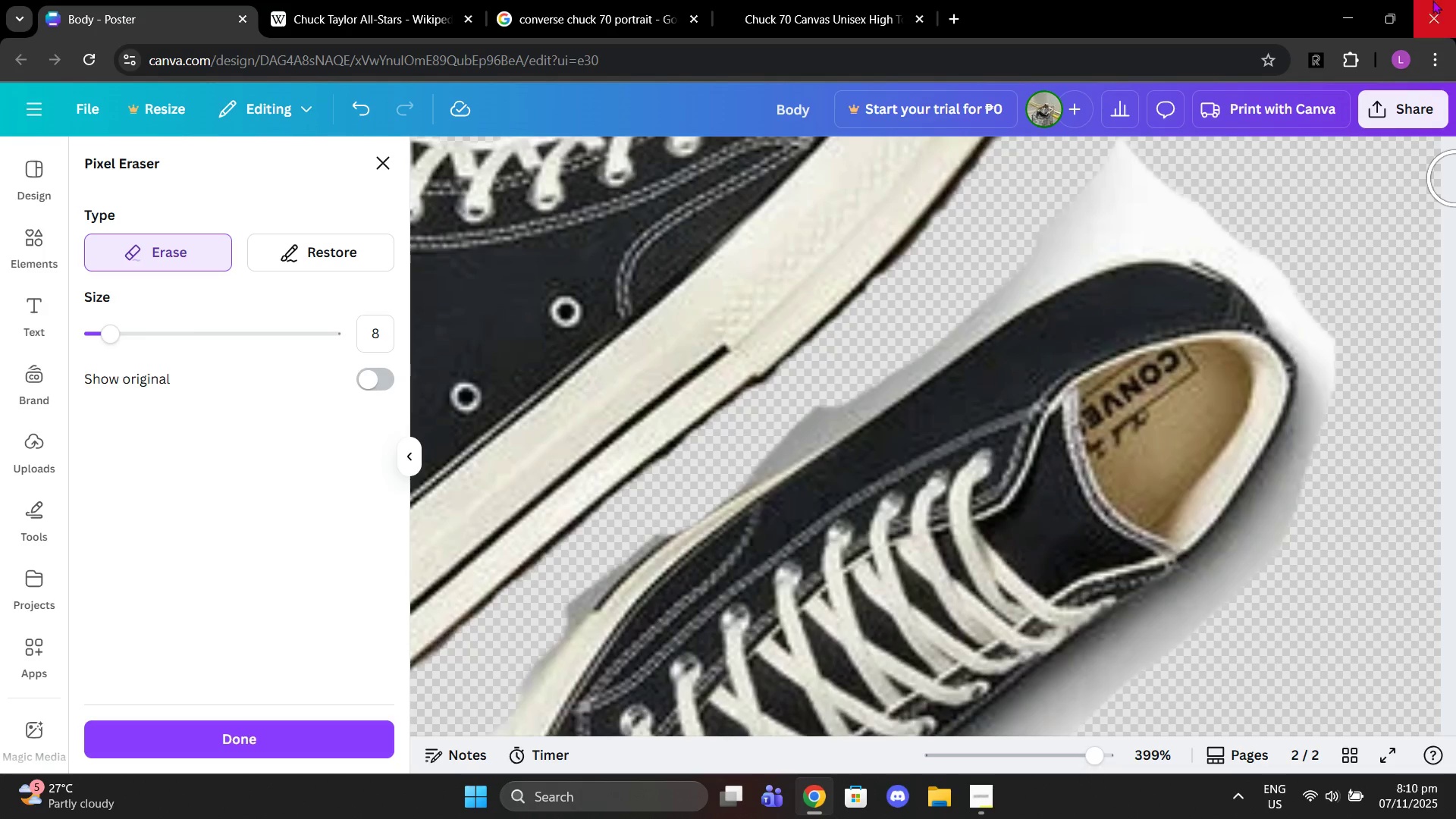 
left_click([1308, 61])
 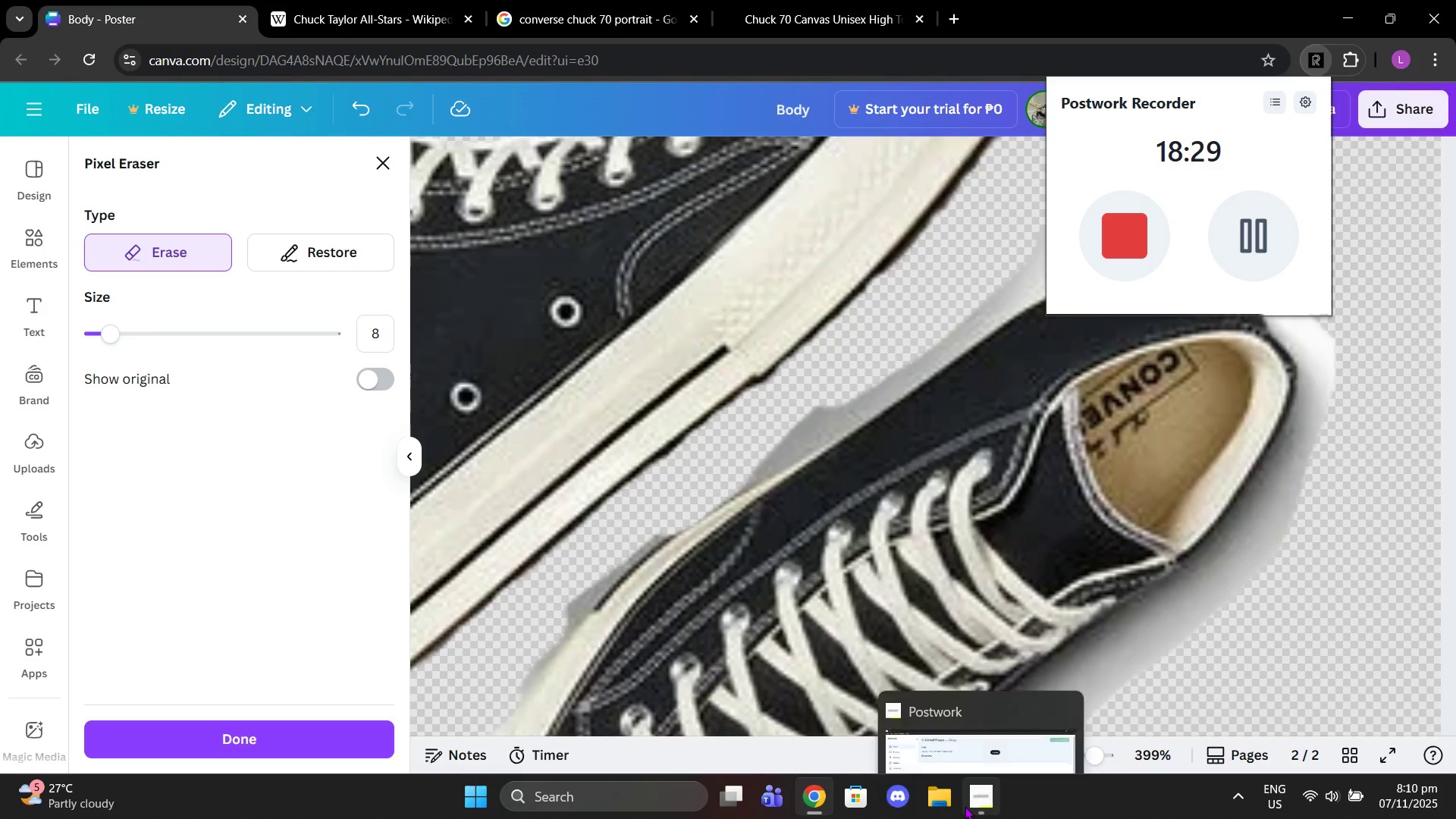 
left_click([974, 802])